 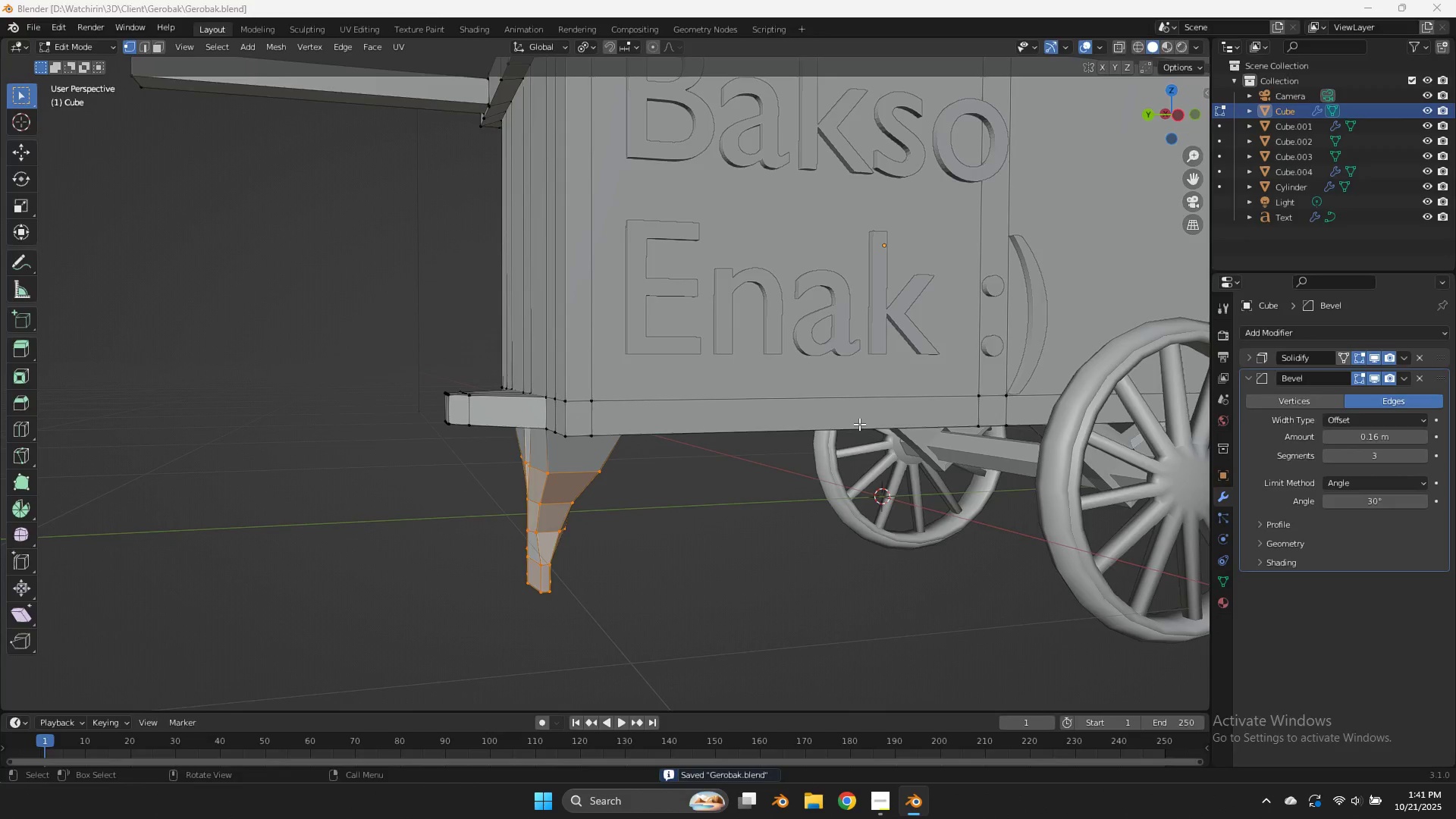 
key(Alt+Tab)
 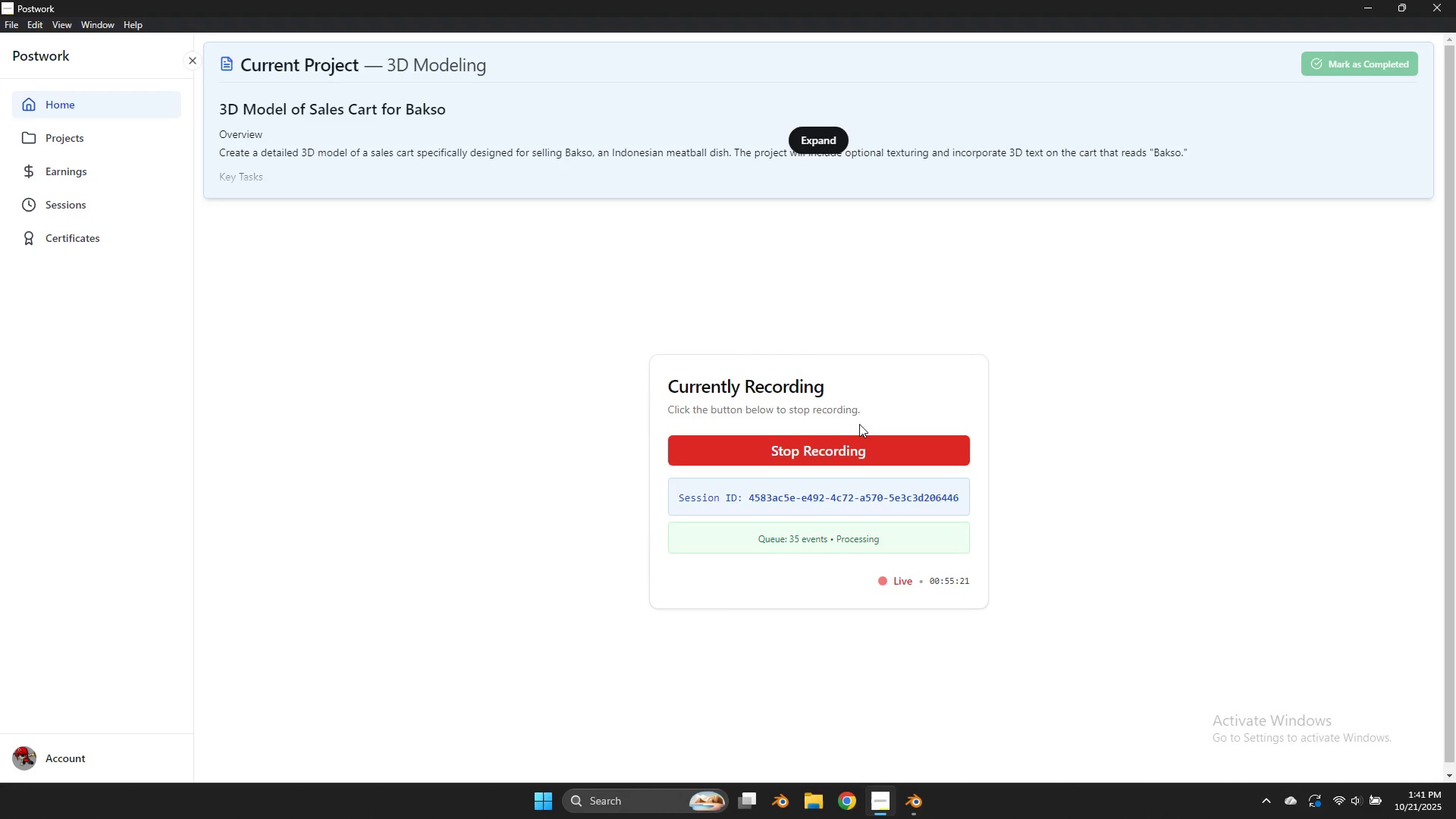 
key(Alt+AltLeft)
 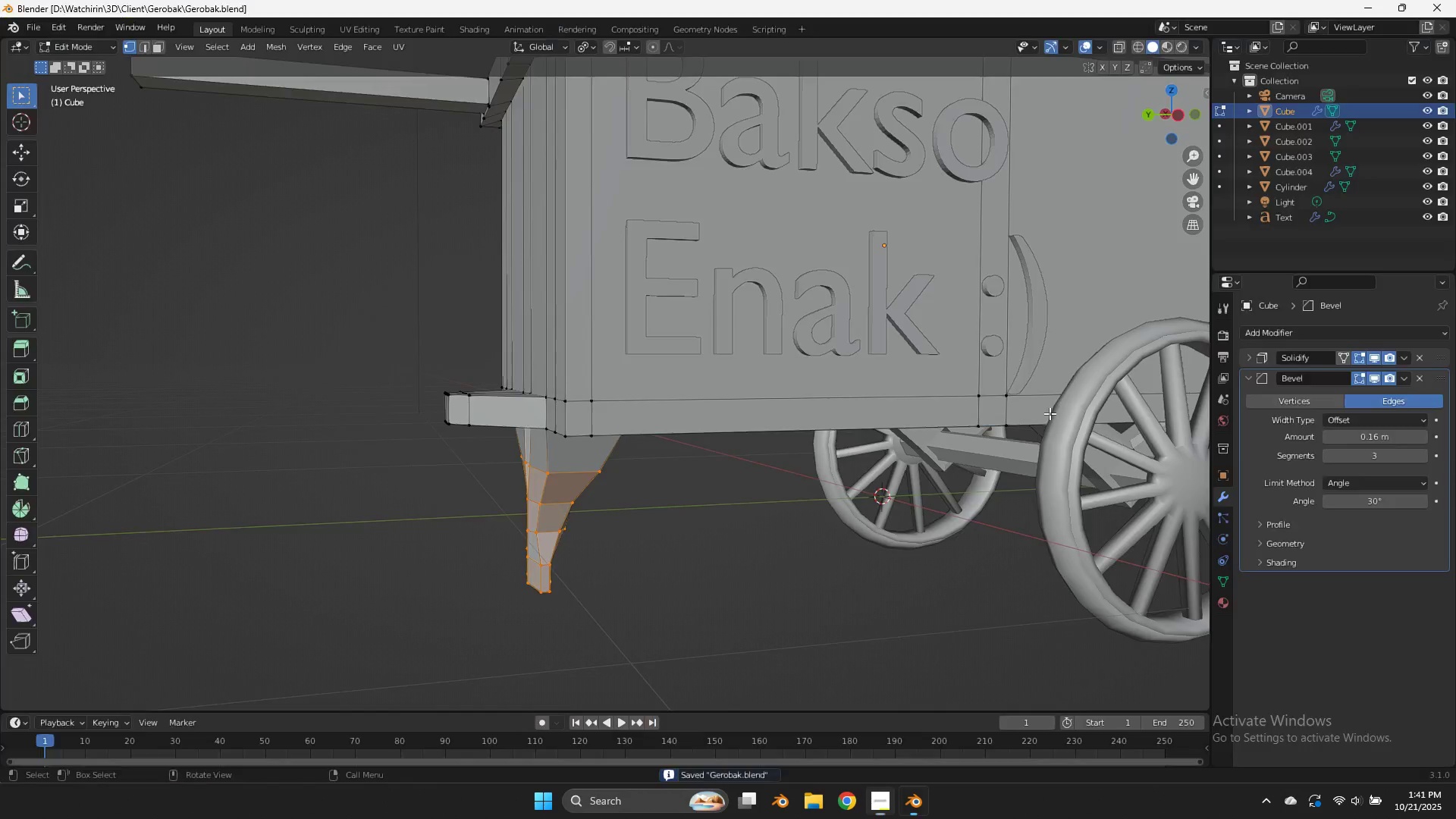 
key(Alt+Tab)
 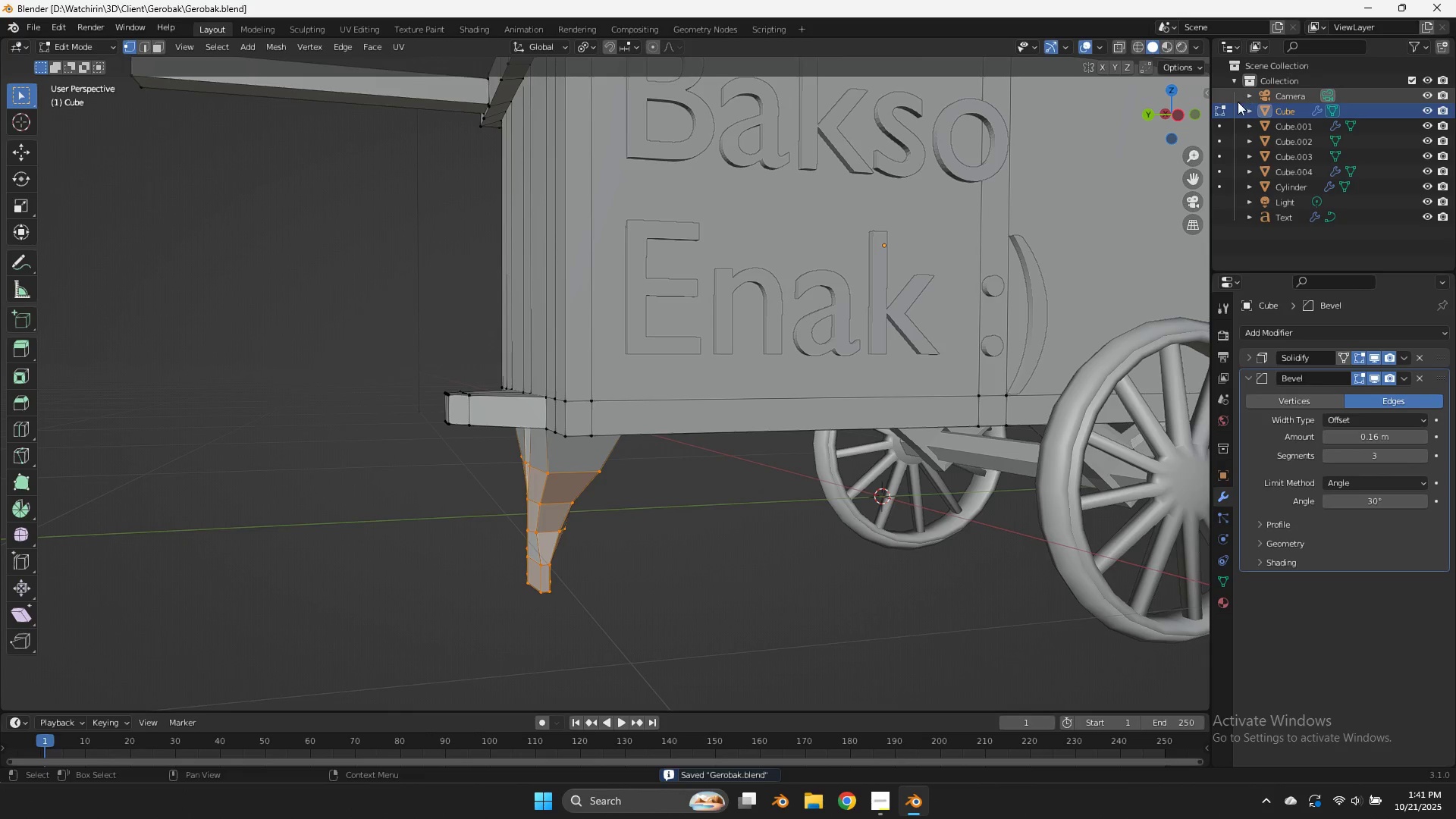 
left_click_drag(start_coordinate=[1213, 102], to_coordinate=[1181, 104])
 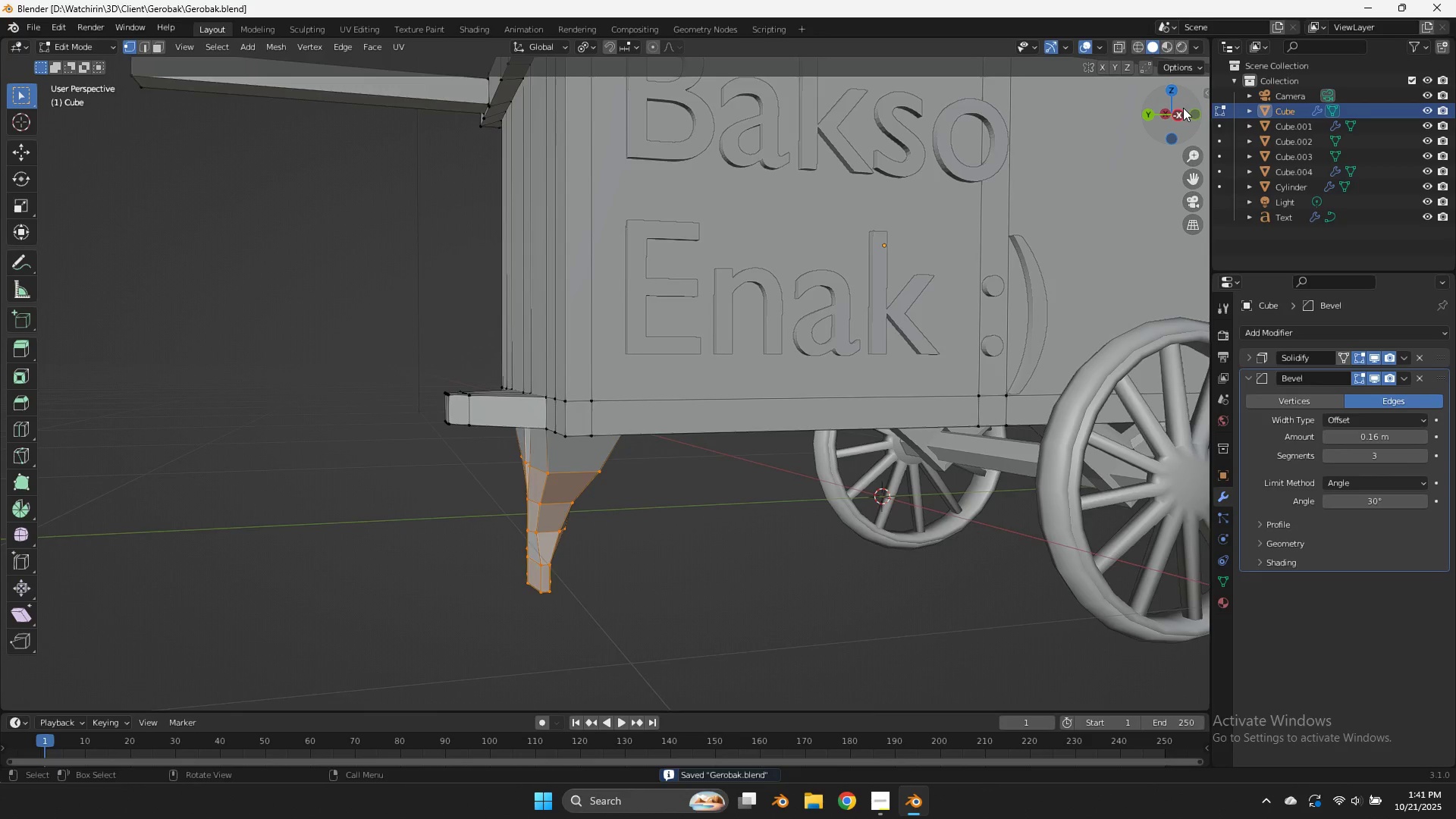 
left_click_drag(start_coordinate=[1185, 108], to_coordinate=[1078, 118])
 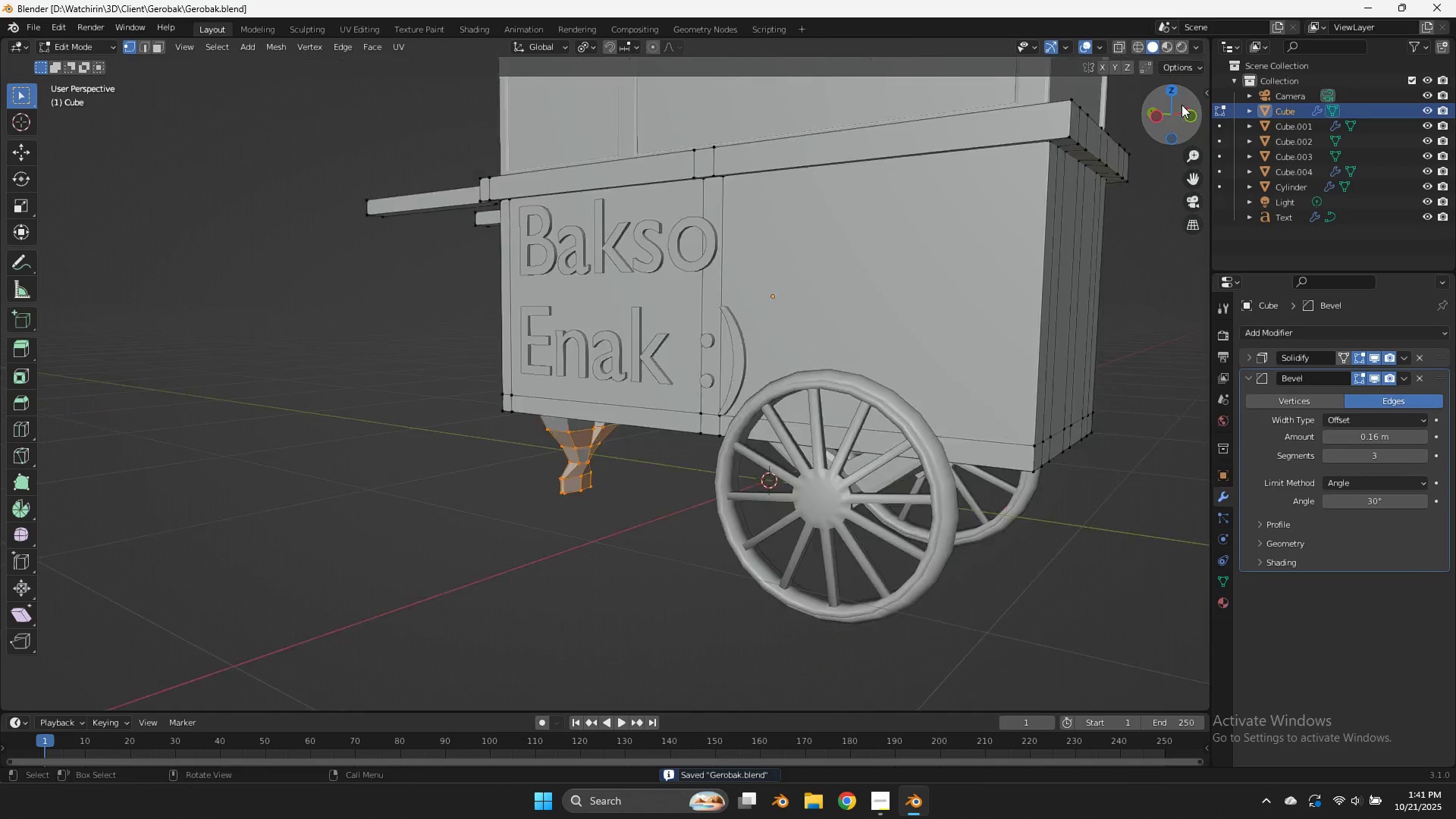 
scroll: coordinate [1182, 105], scroll_direction: down, amount: 2.0
 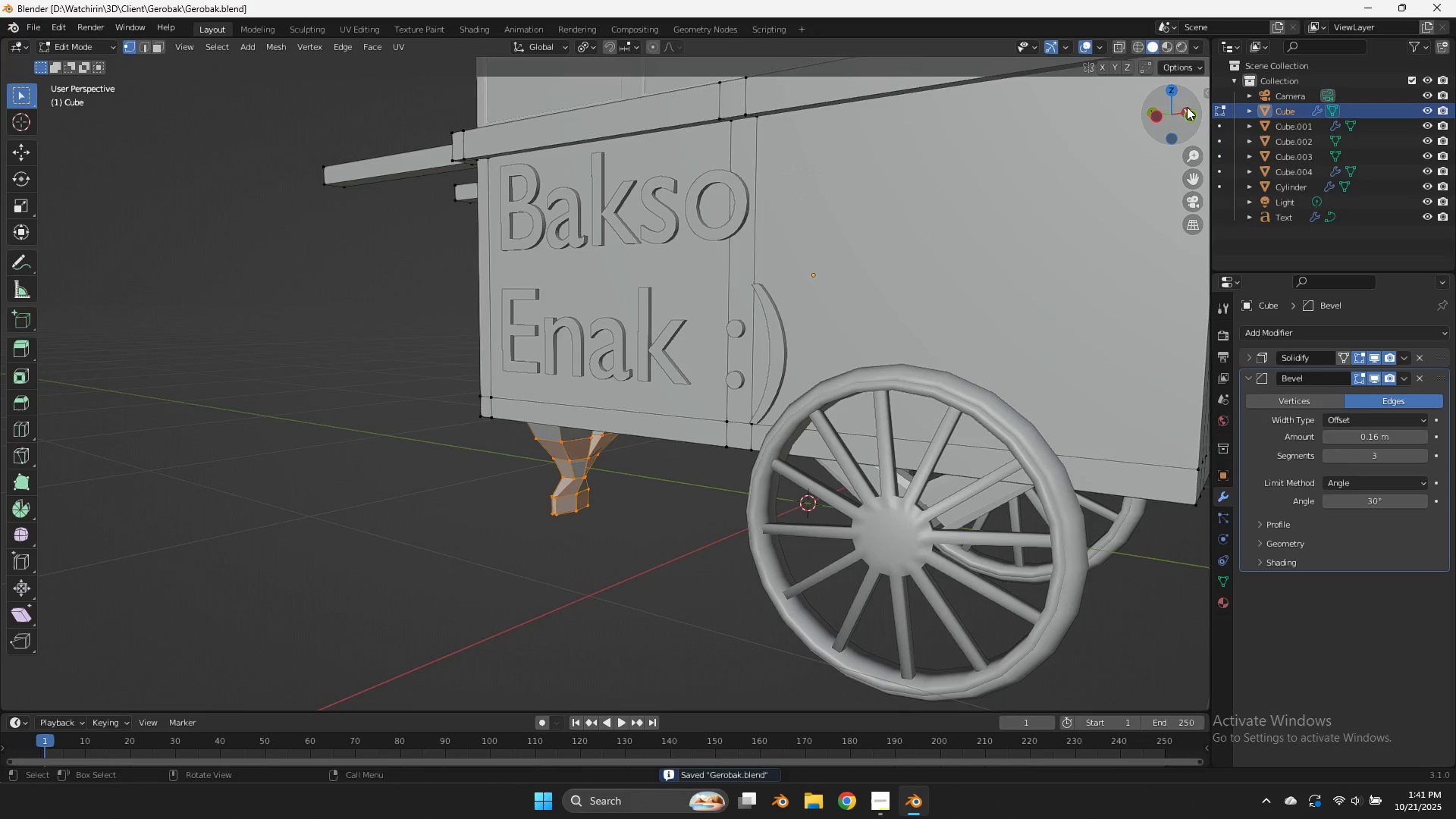 
left_click_drag(start_coordinate=[1197, 111], to_coordinate=[1351, 155])
 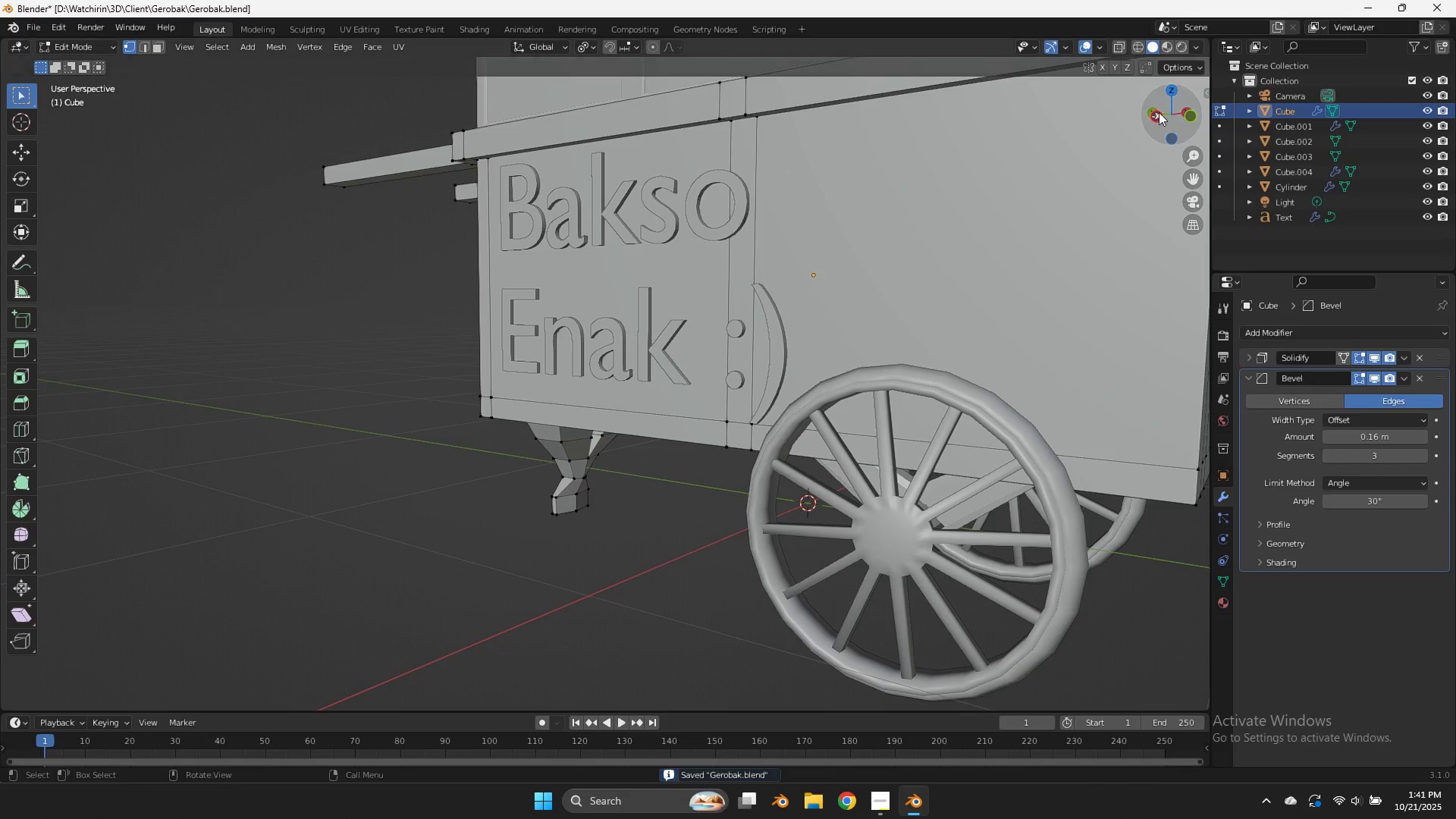 
left_click_drag(start_coordinate=[1159, 112], to_coordinate=[225, 172])
 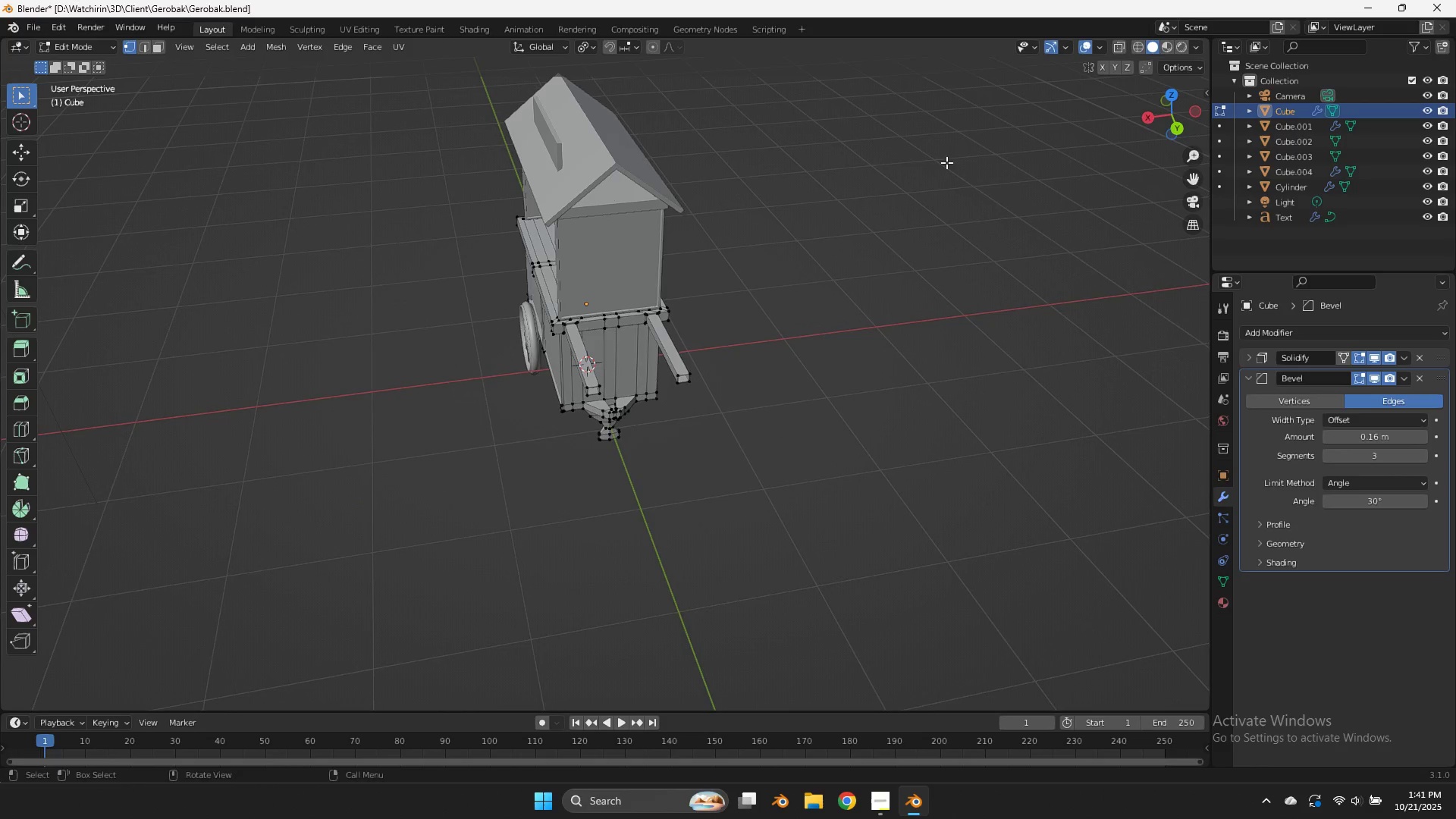 
scroll: coordinate [1159, 115], scroll_direction: down, amount: 4.0
 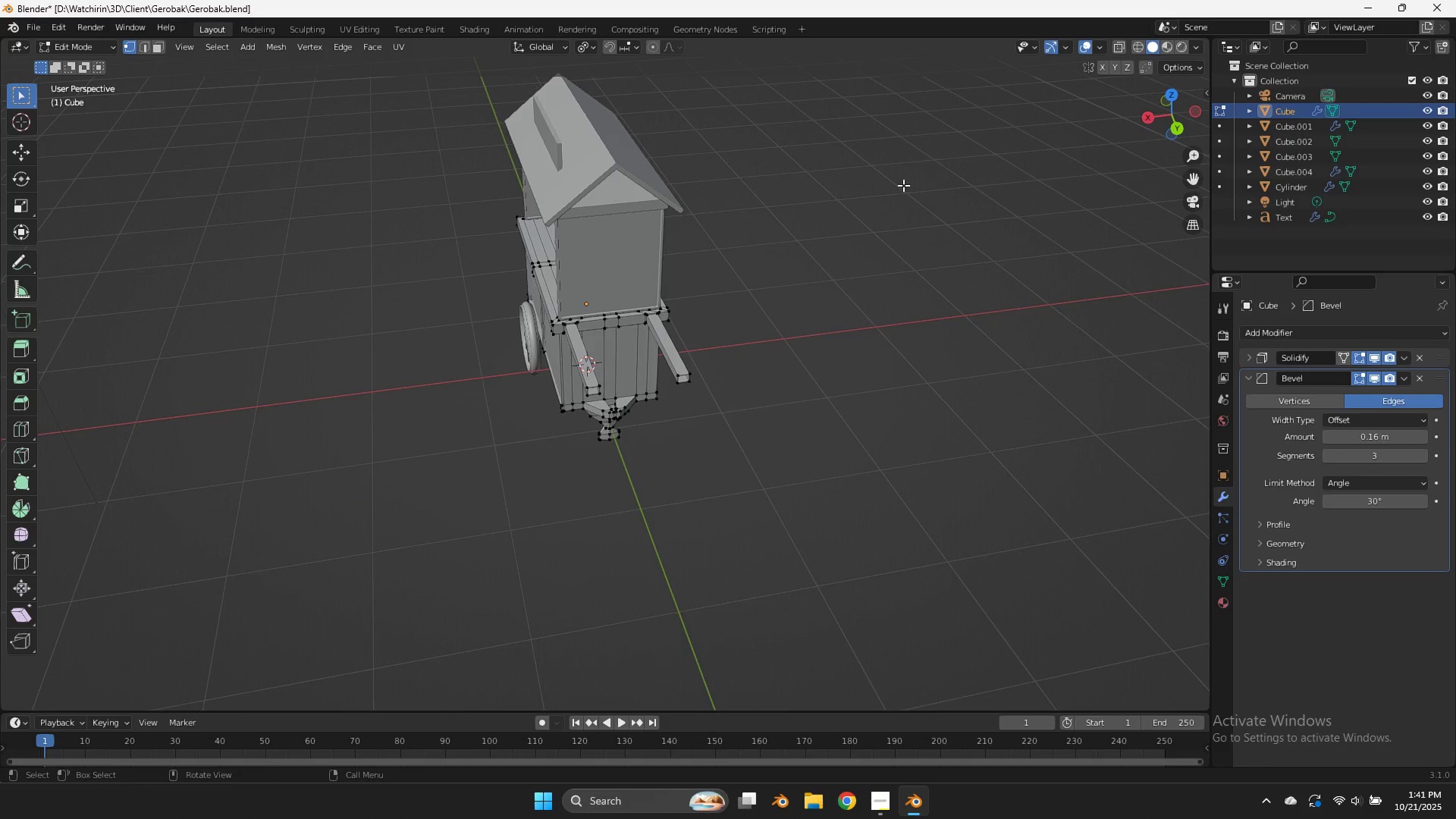 
key(Tab)
 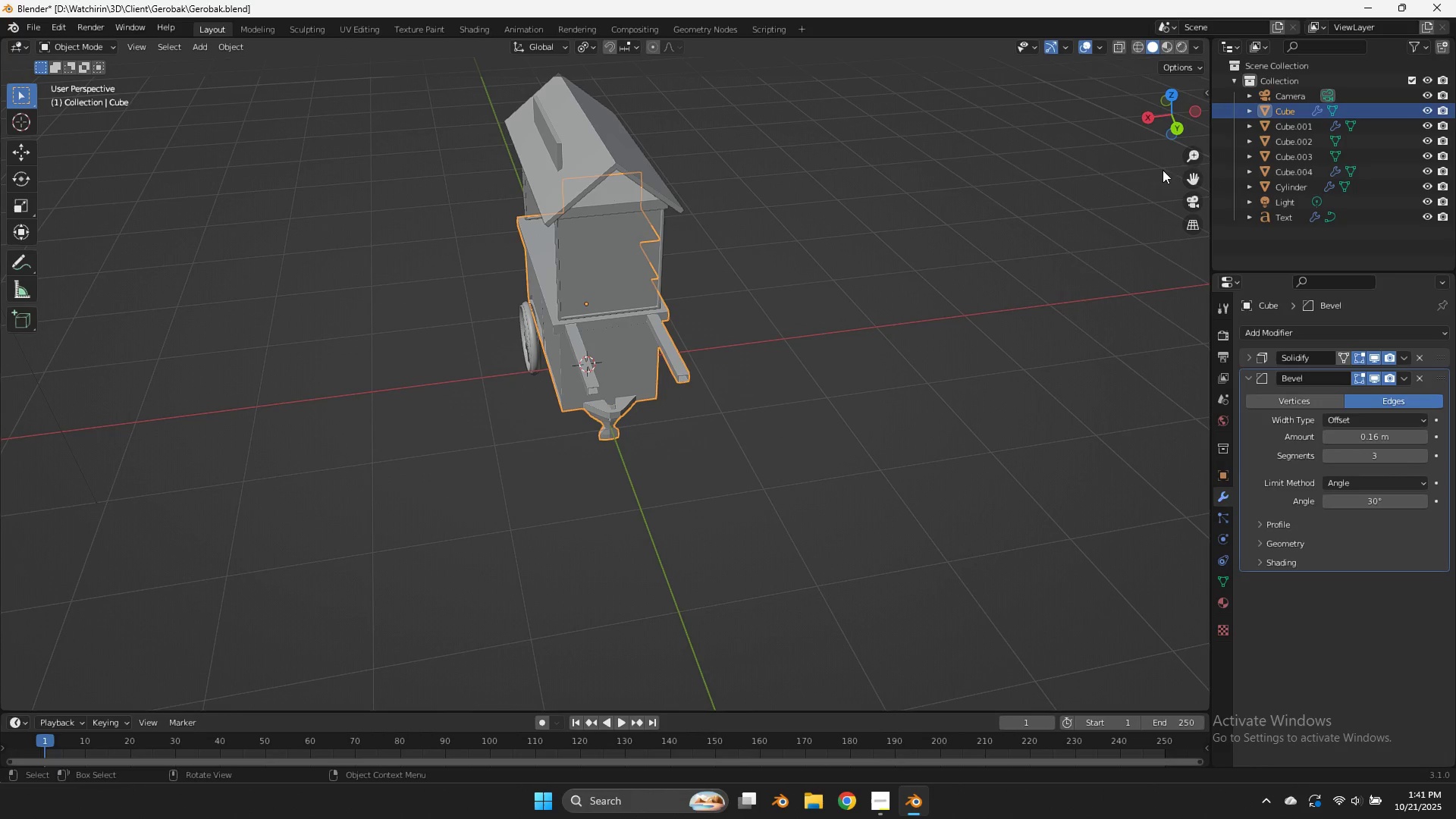 
key(Z)
 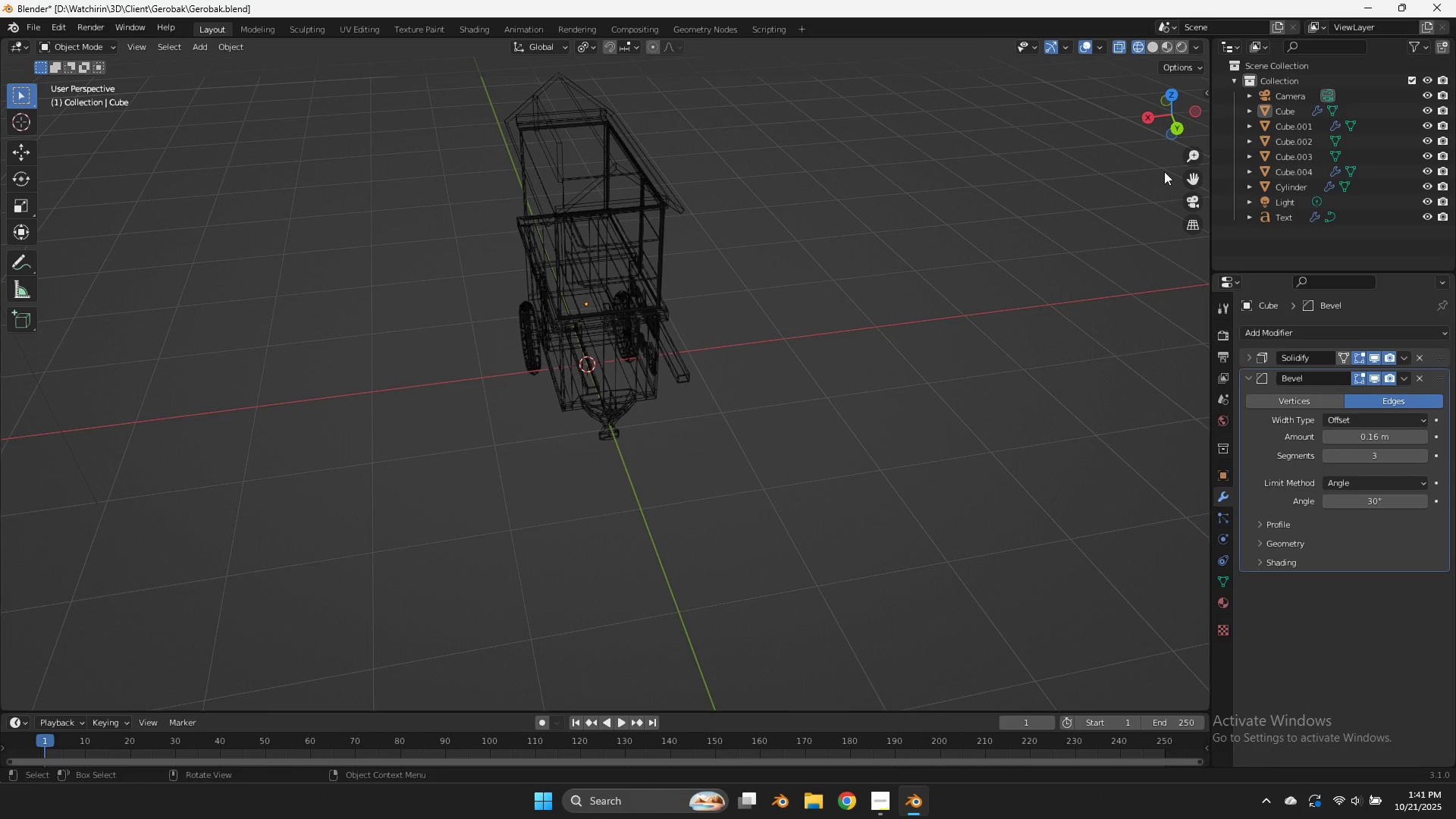 
left_click_drag(start_coordinate=[1186, 178], to_coordinate=[1204, 296])
 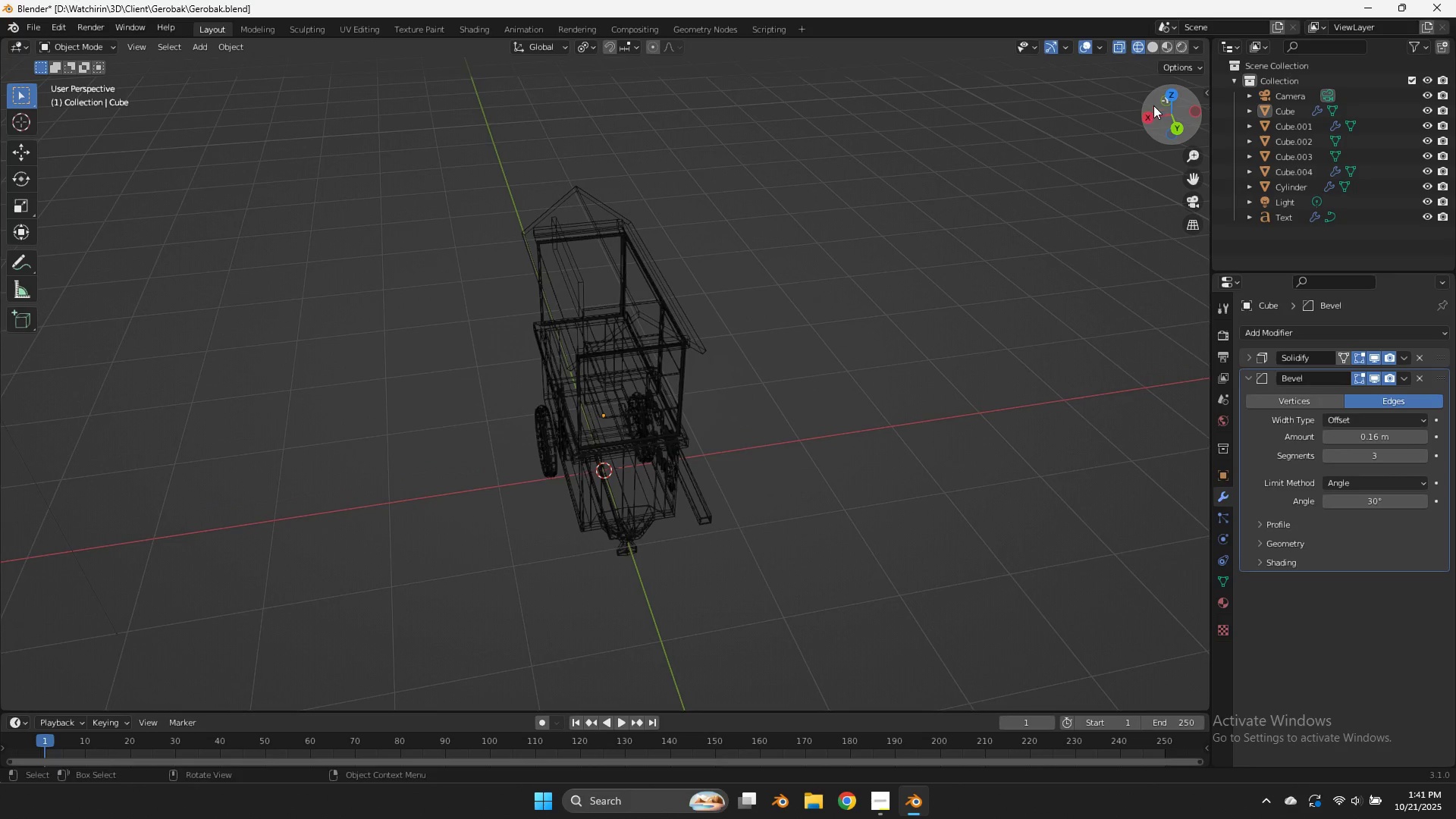 
left_click_drag(start_coordinate=[1156, 105], to_coordinate=[97, 699])
 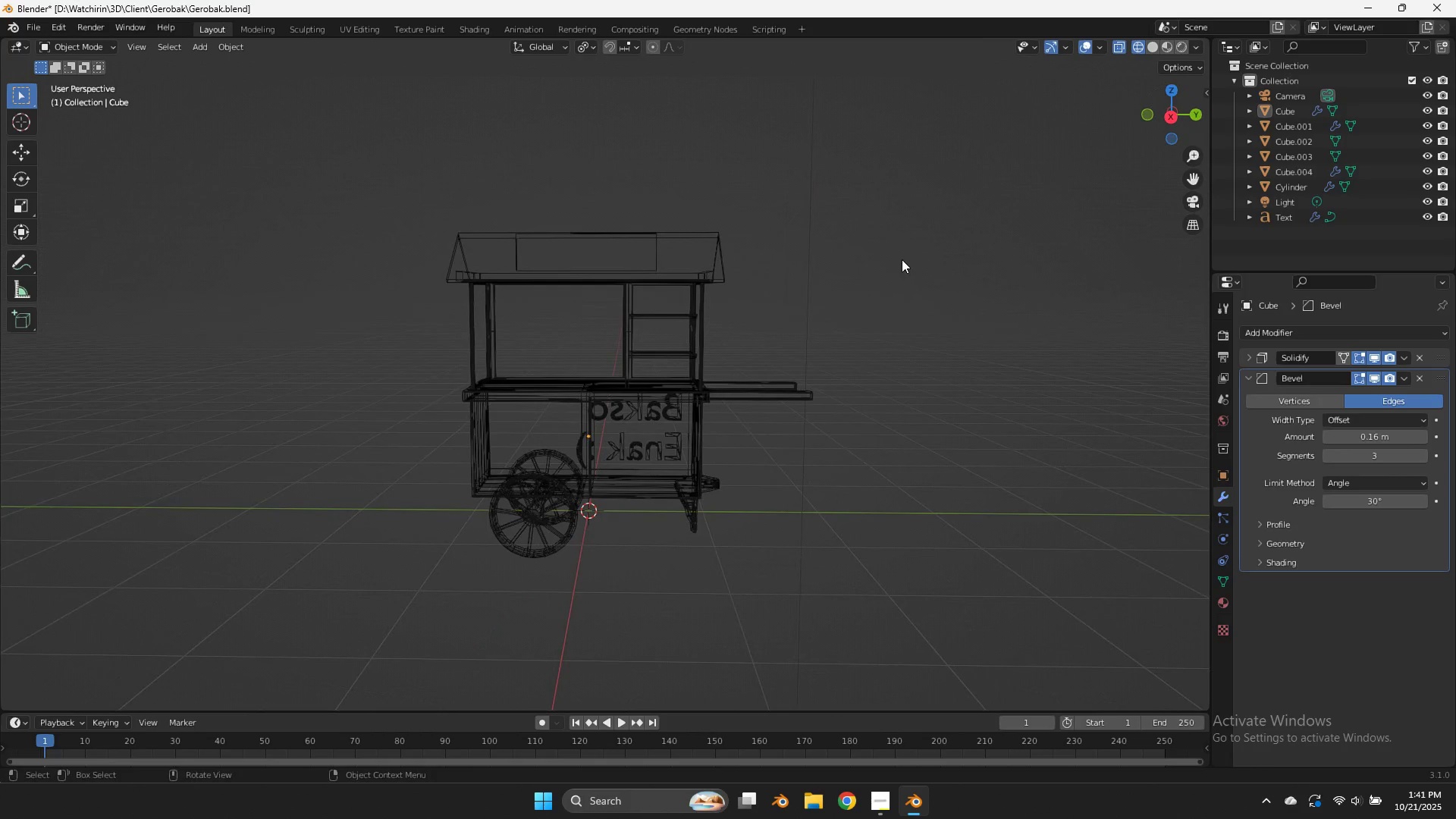 
left_click([902, 259])
 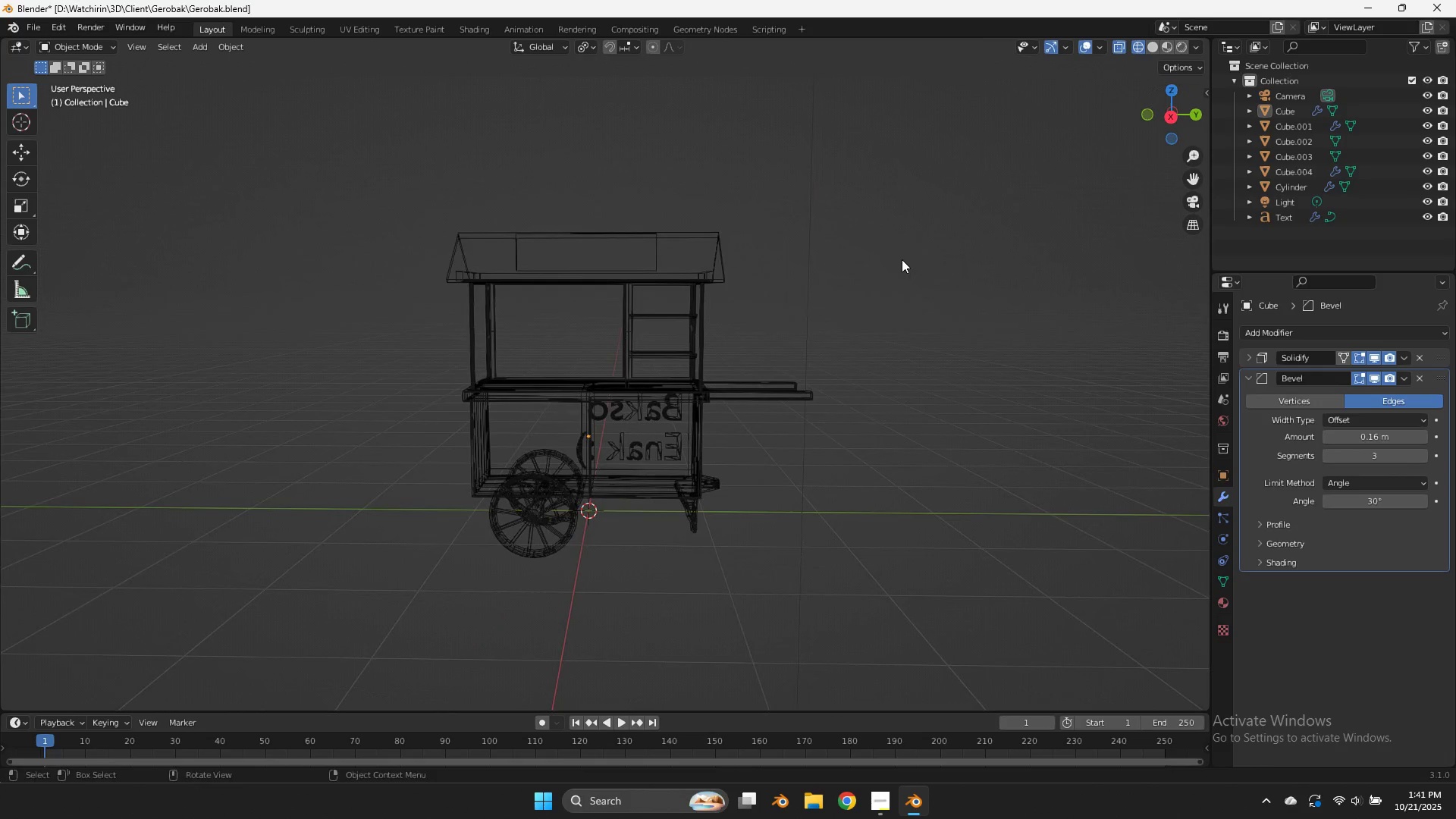 
key(Control+ControlLeft)
 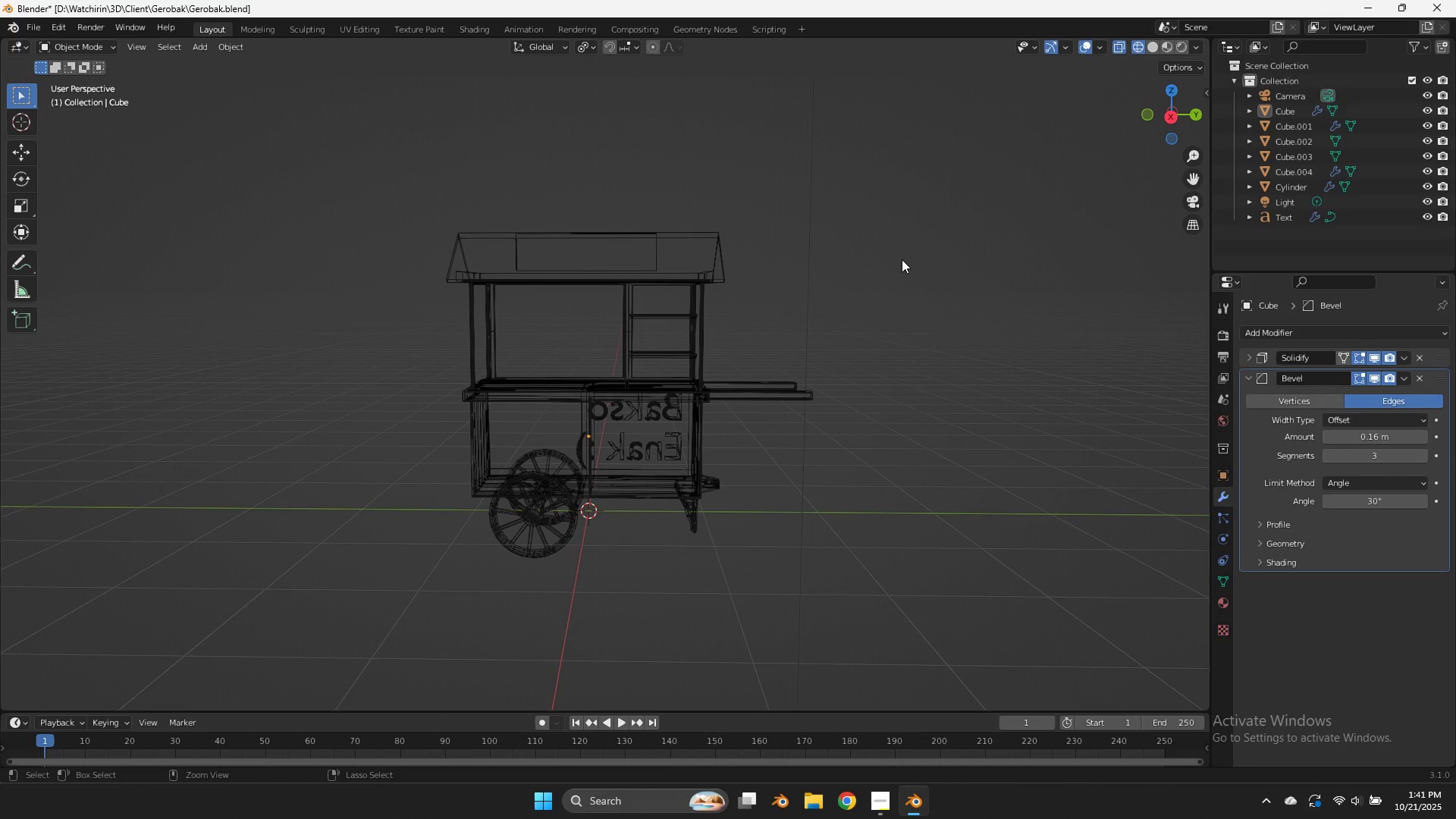 
key(Control+S)
 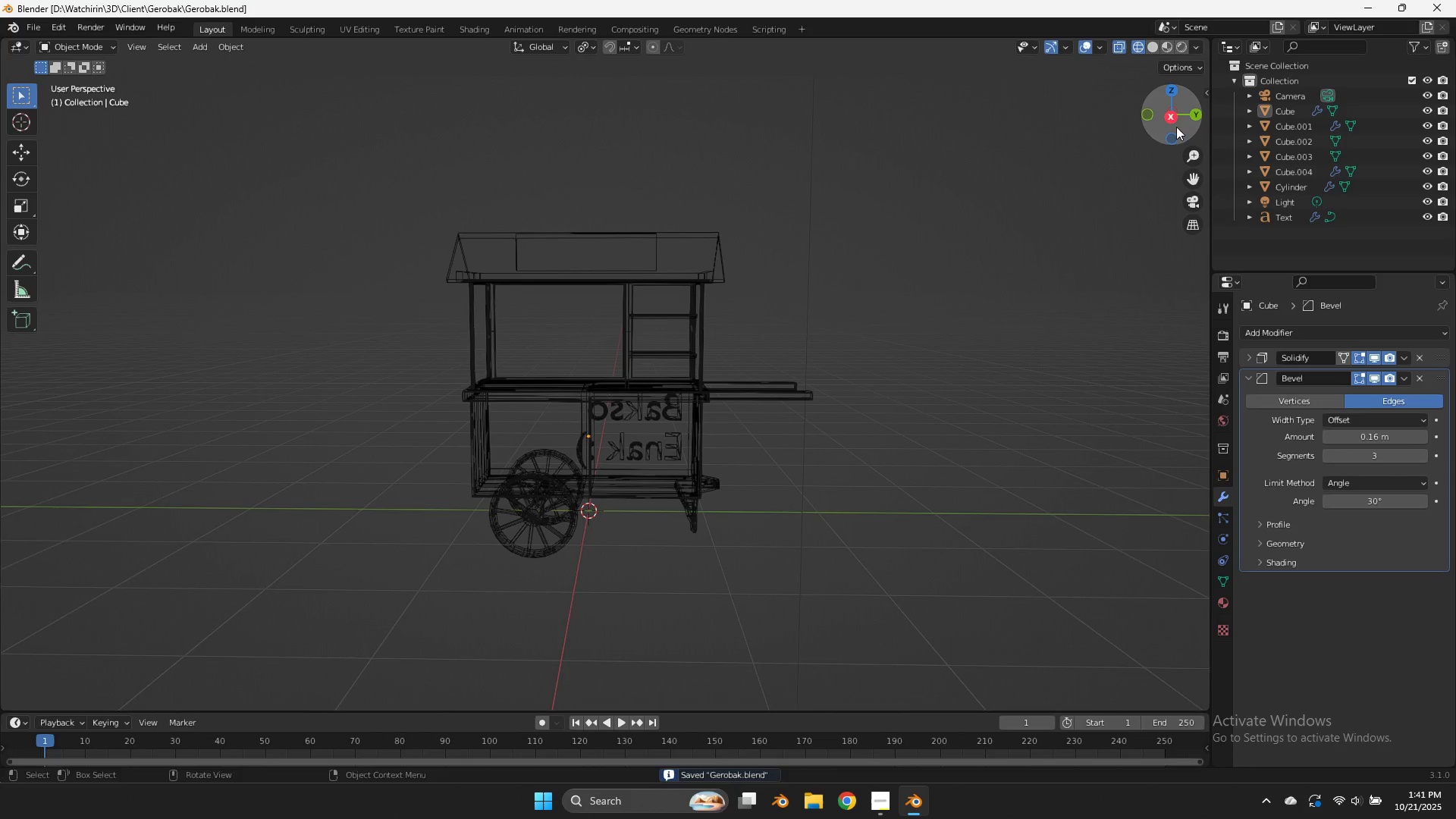 
left_click_drag(start_coordinate=[1176, 127], to_coordinate=[1141, 134])
 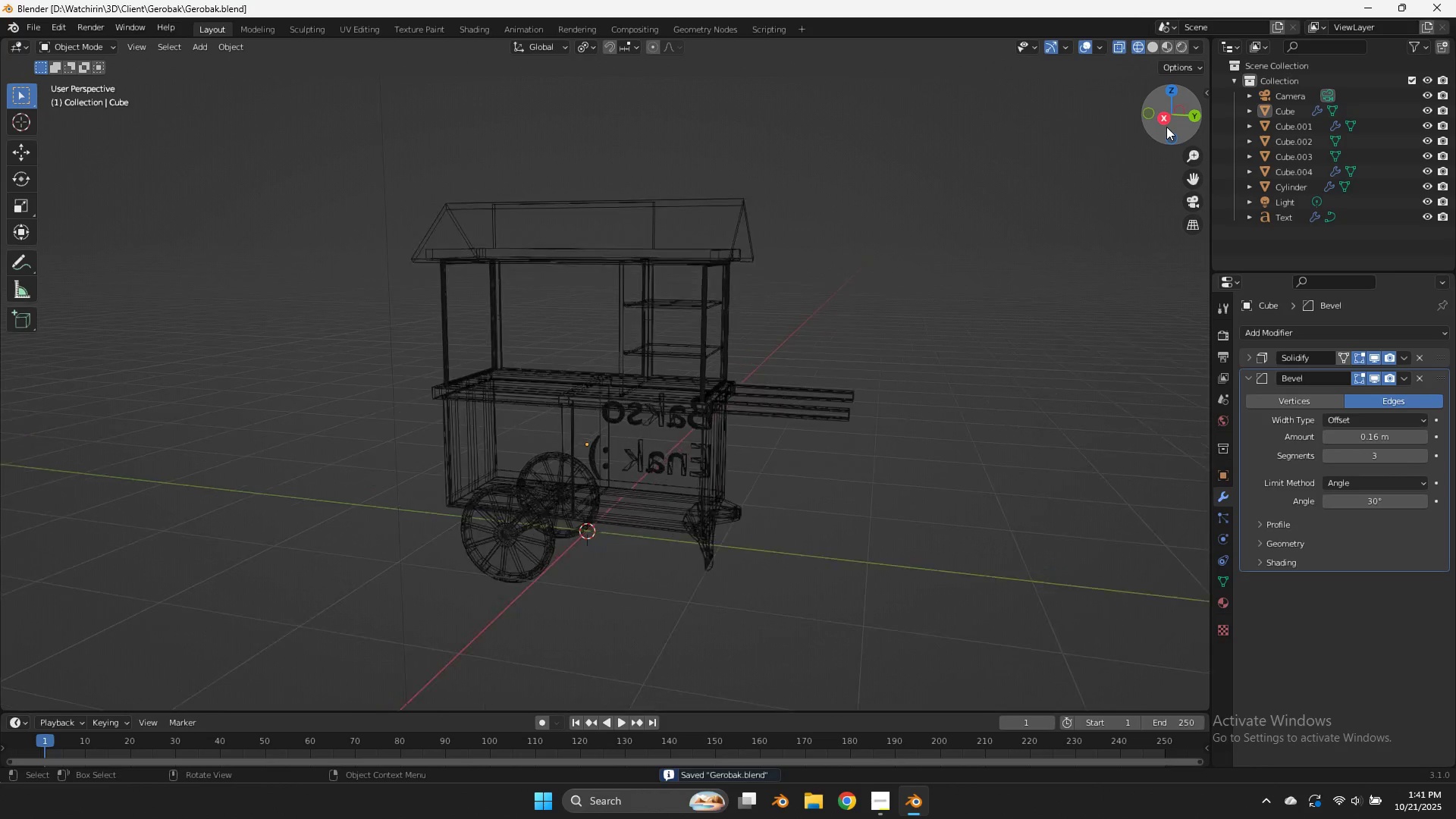 
scroll: coordinate [1166, 127], scroll_direction: up, amount: 2.0
 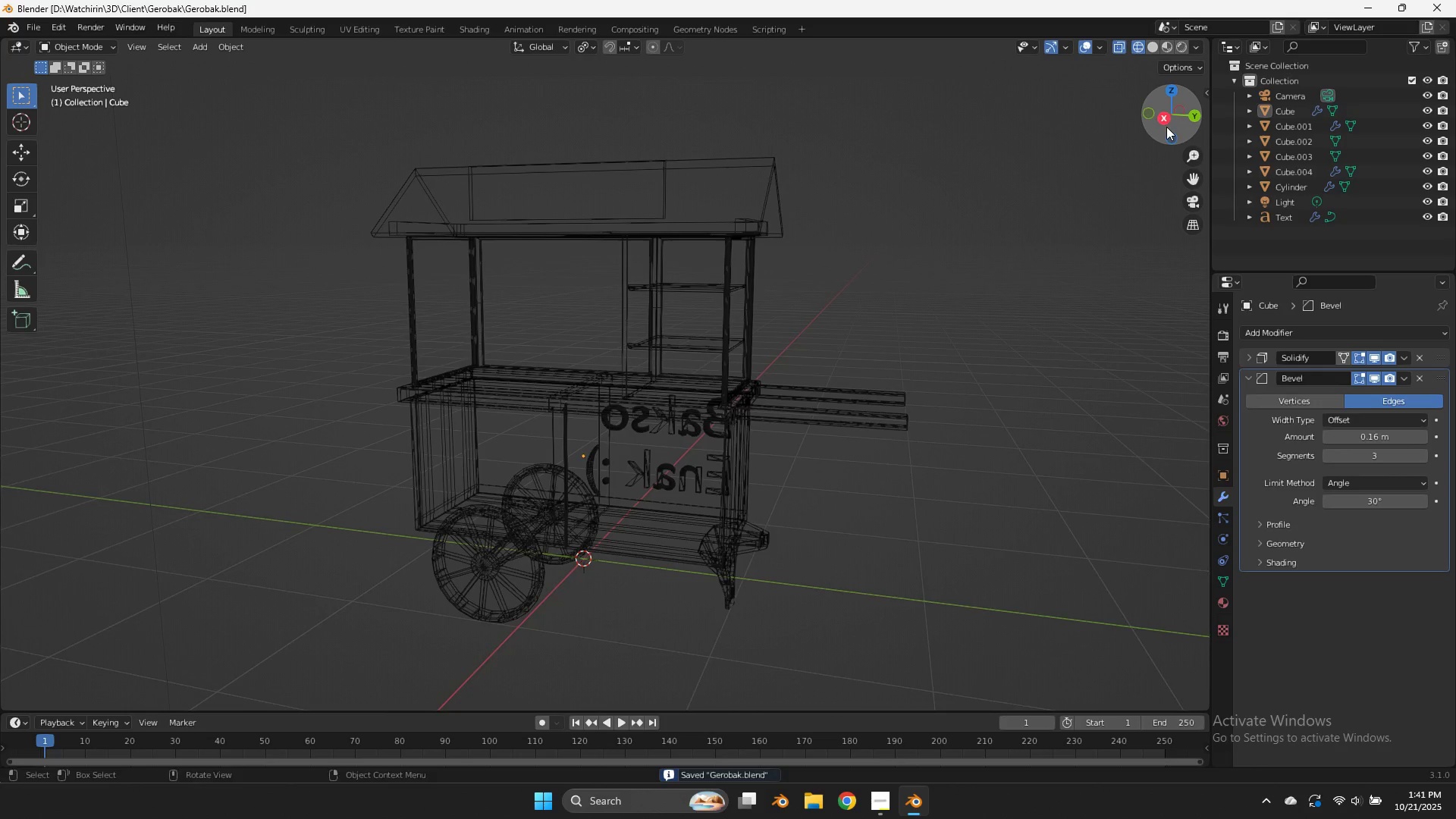 
left_click_drag(start_coordinate=[1168, 128], to_coordinate=[9, 142])
 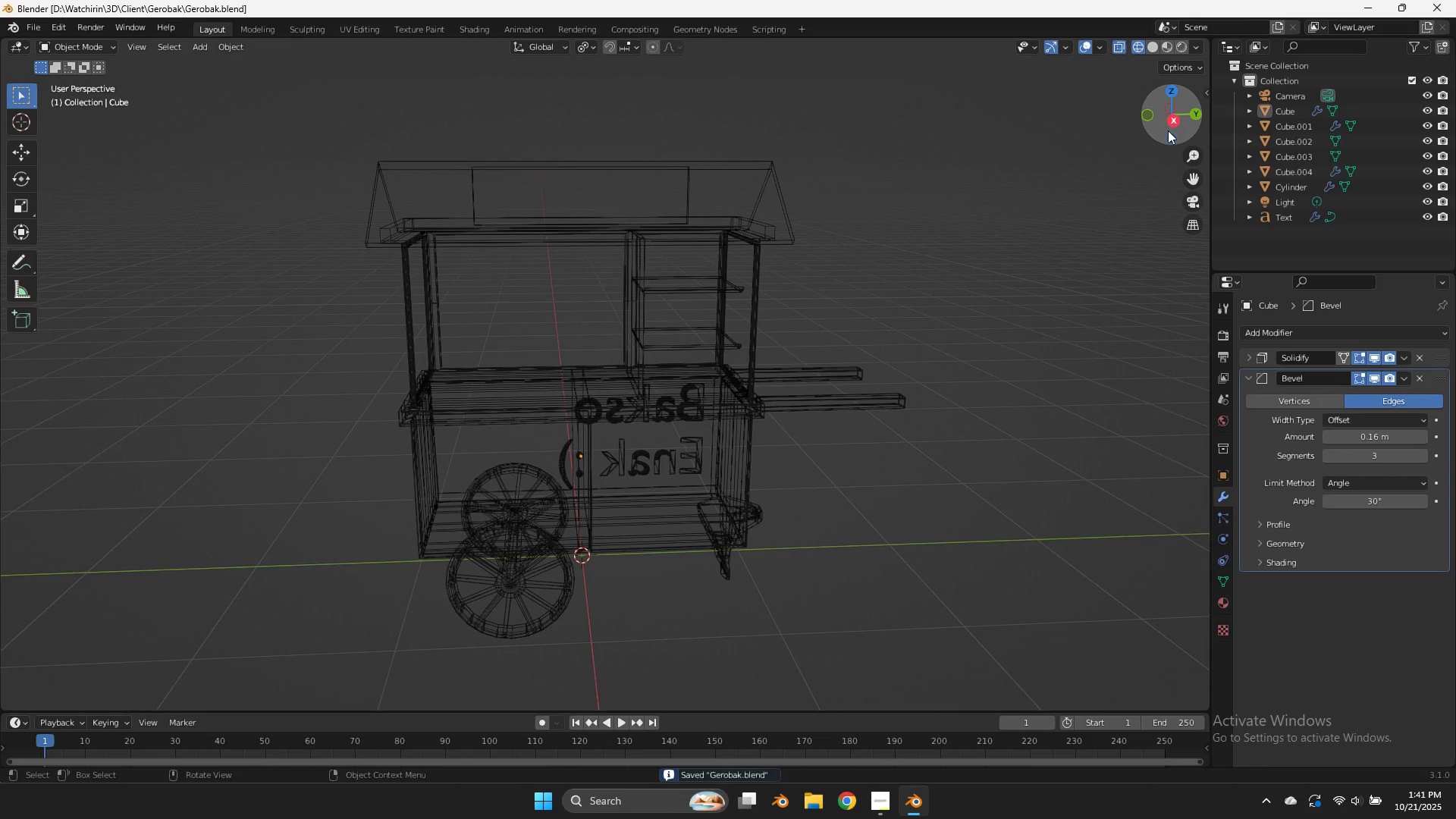 
left_click_drag(start_coordinate=[1168, 130], to_coordinate=[1166, 143])
 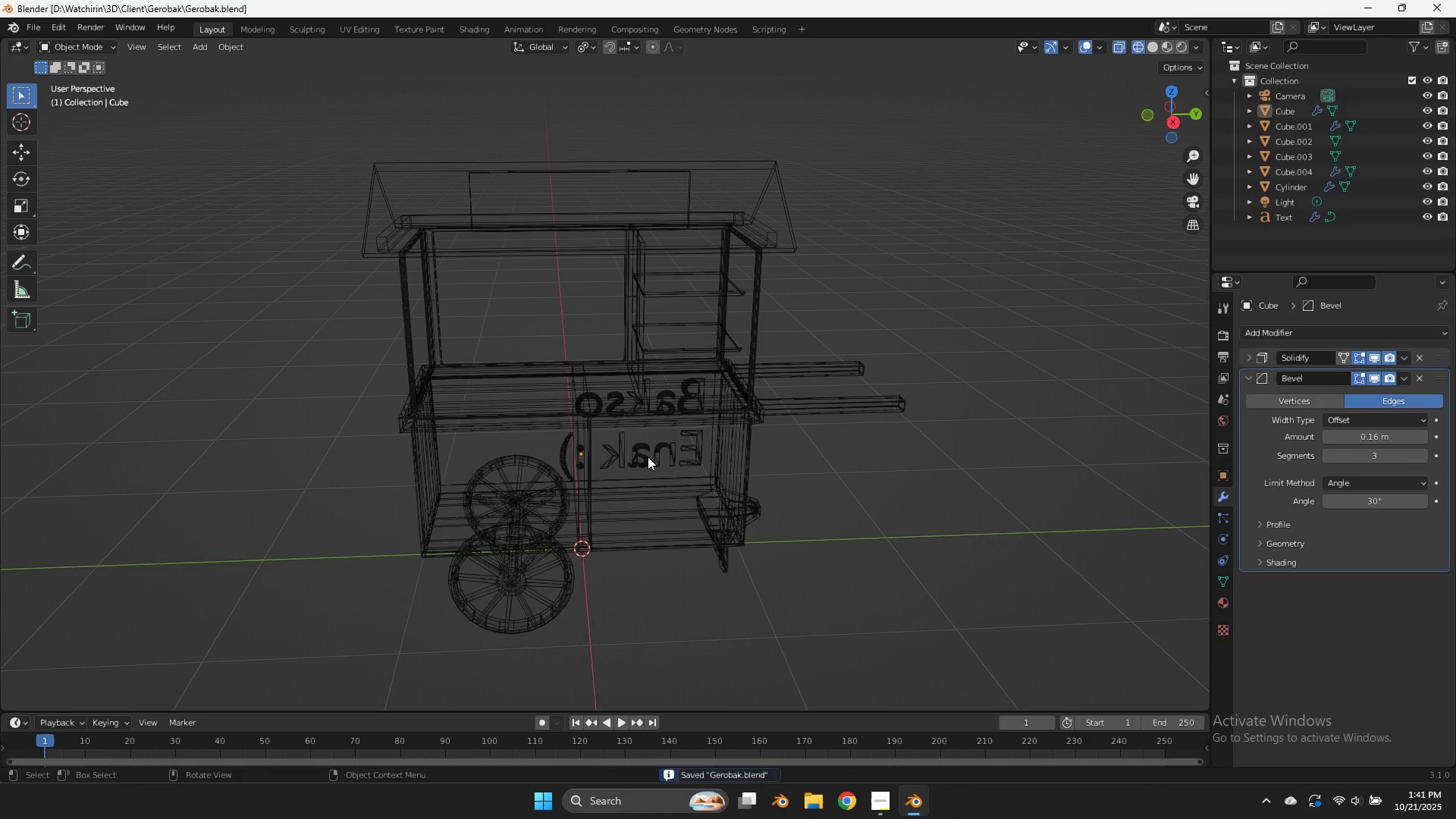 
left_click([648, 457])
 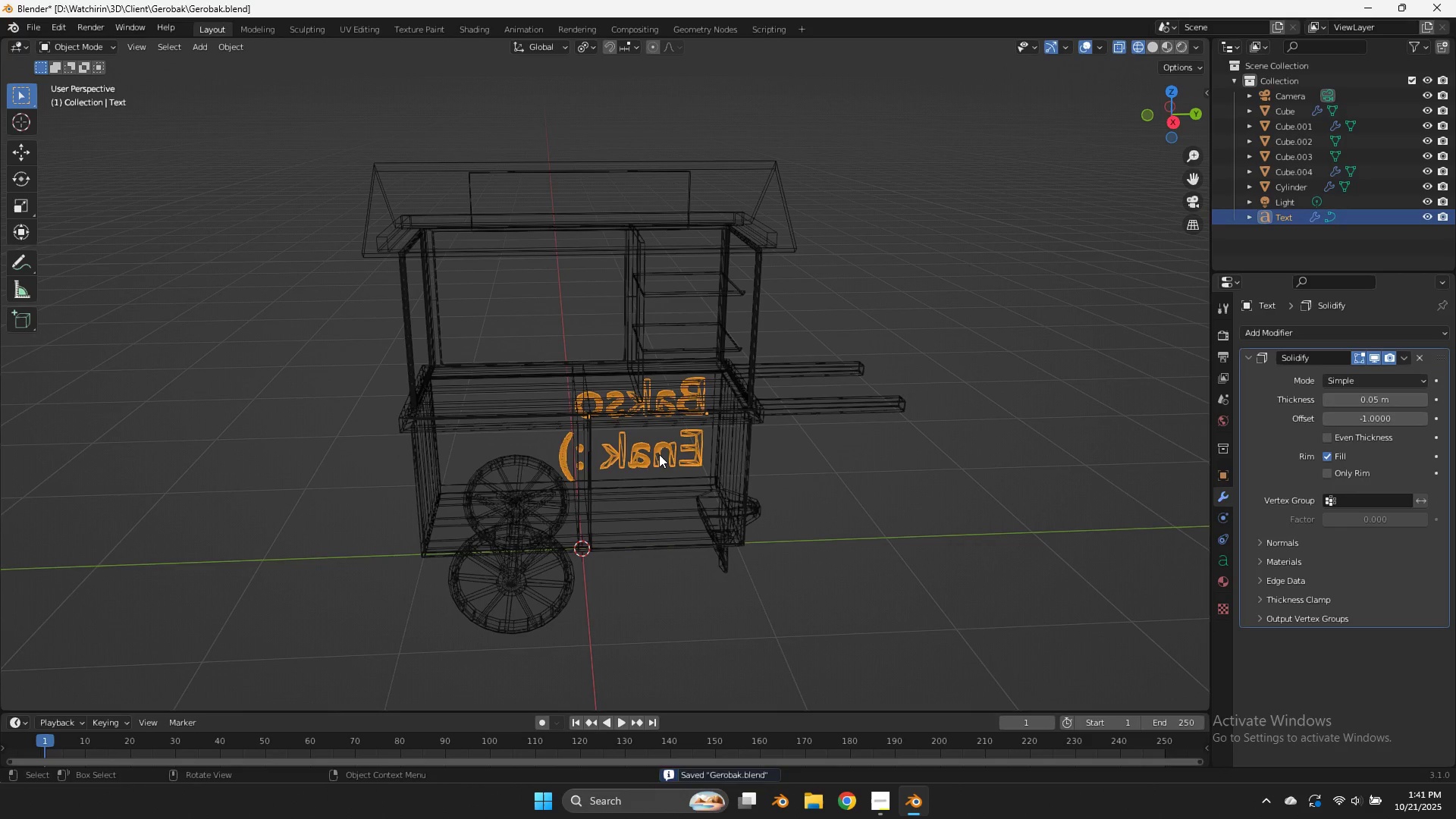 
type(Dz)
 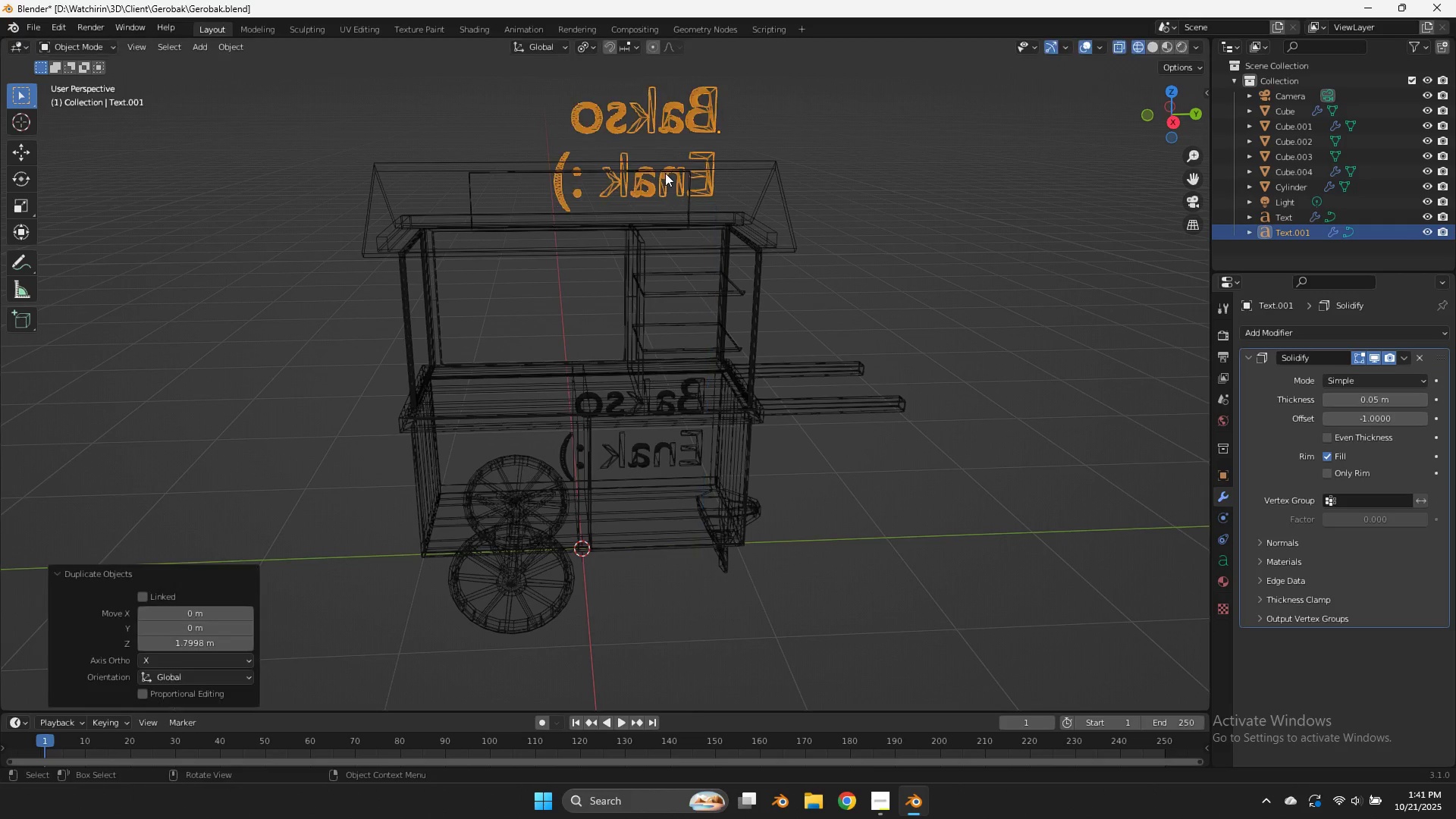 
left_click([665, 173])
 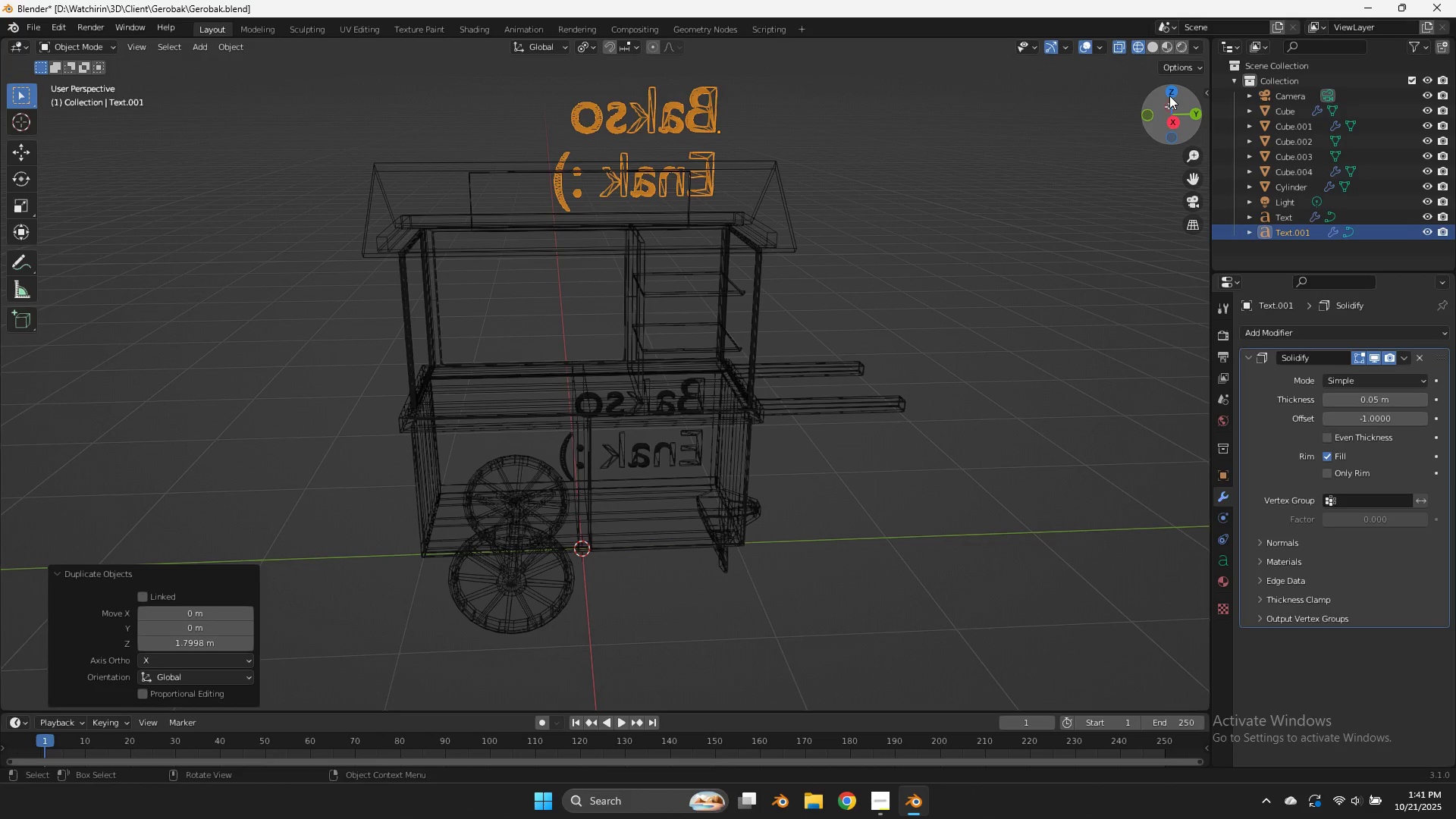 
left_click([1166, 93])
 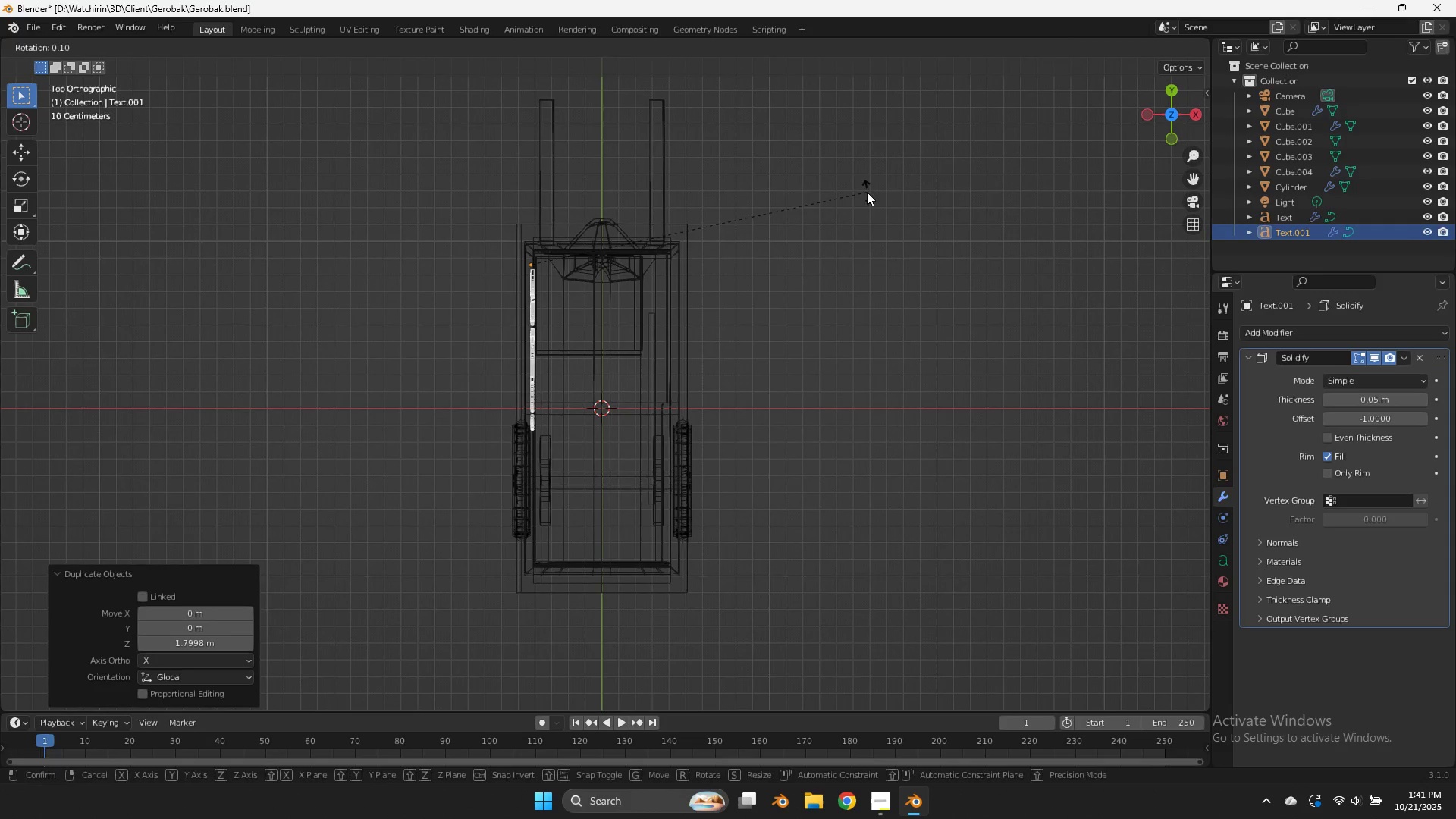 
key(R)
 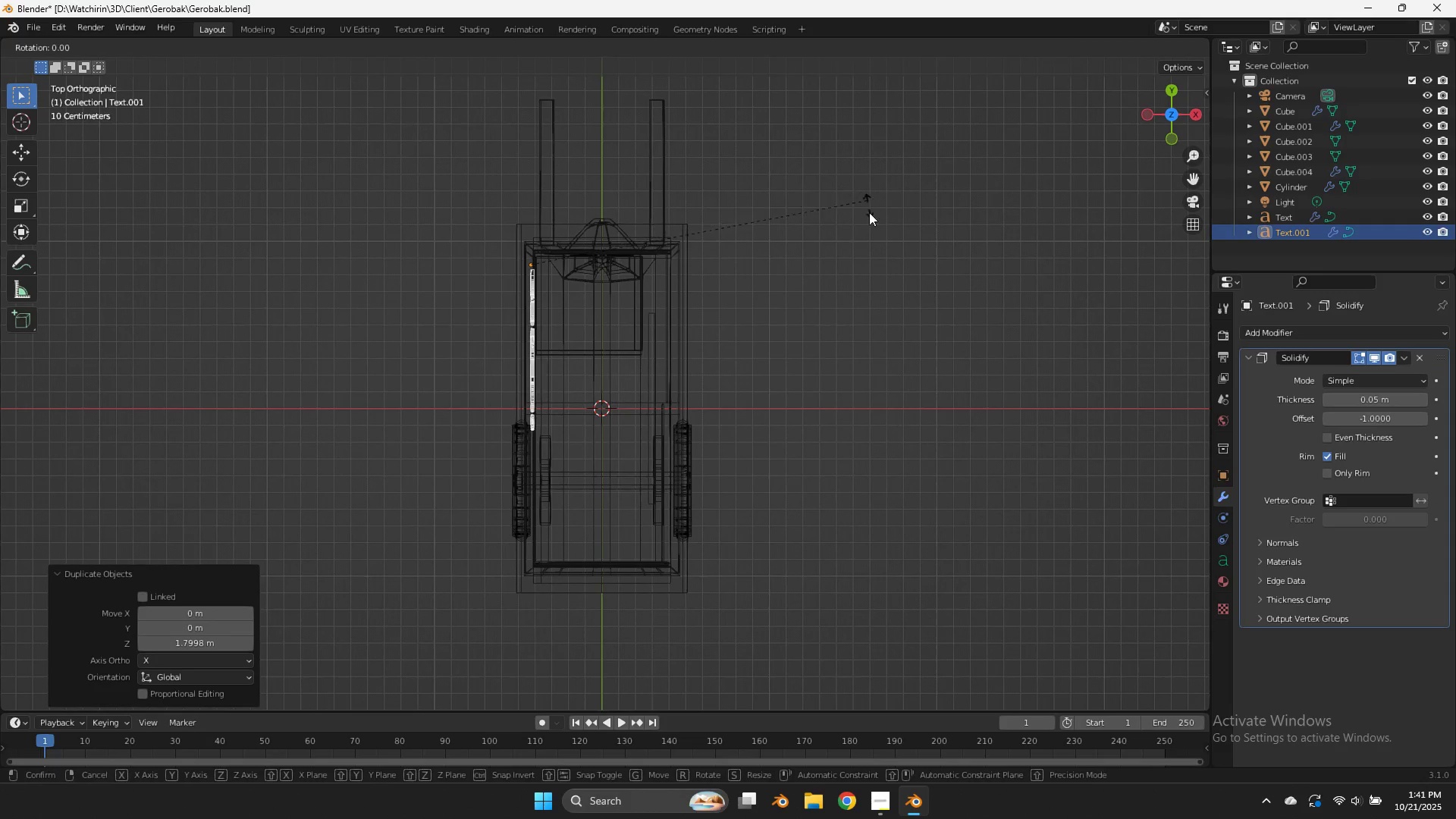 
hold_key(key=ControlLeft, duration=2.26)
left_click([416, 287])
 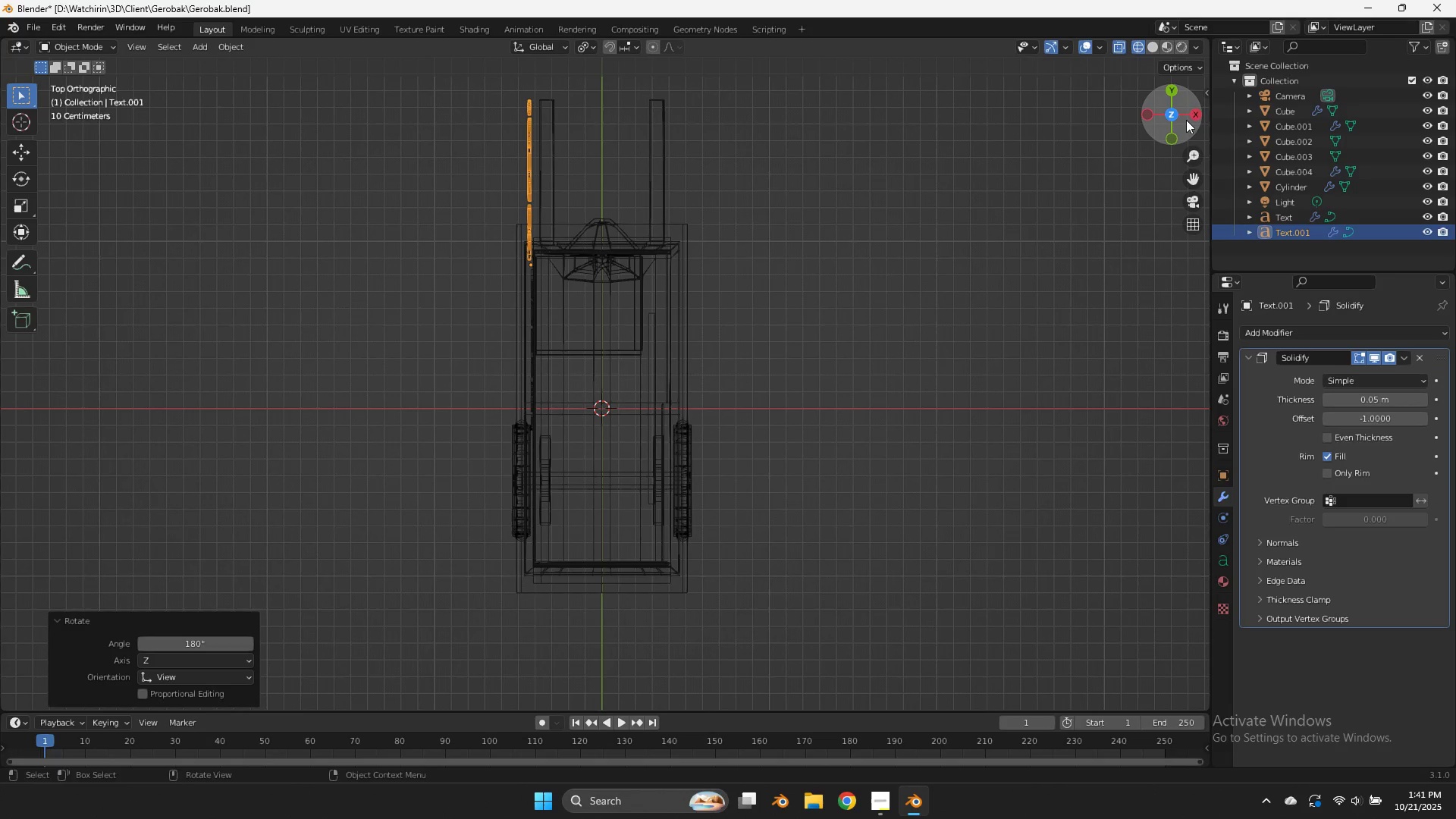 
left_click([1191, 119])
 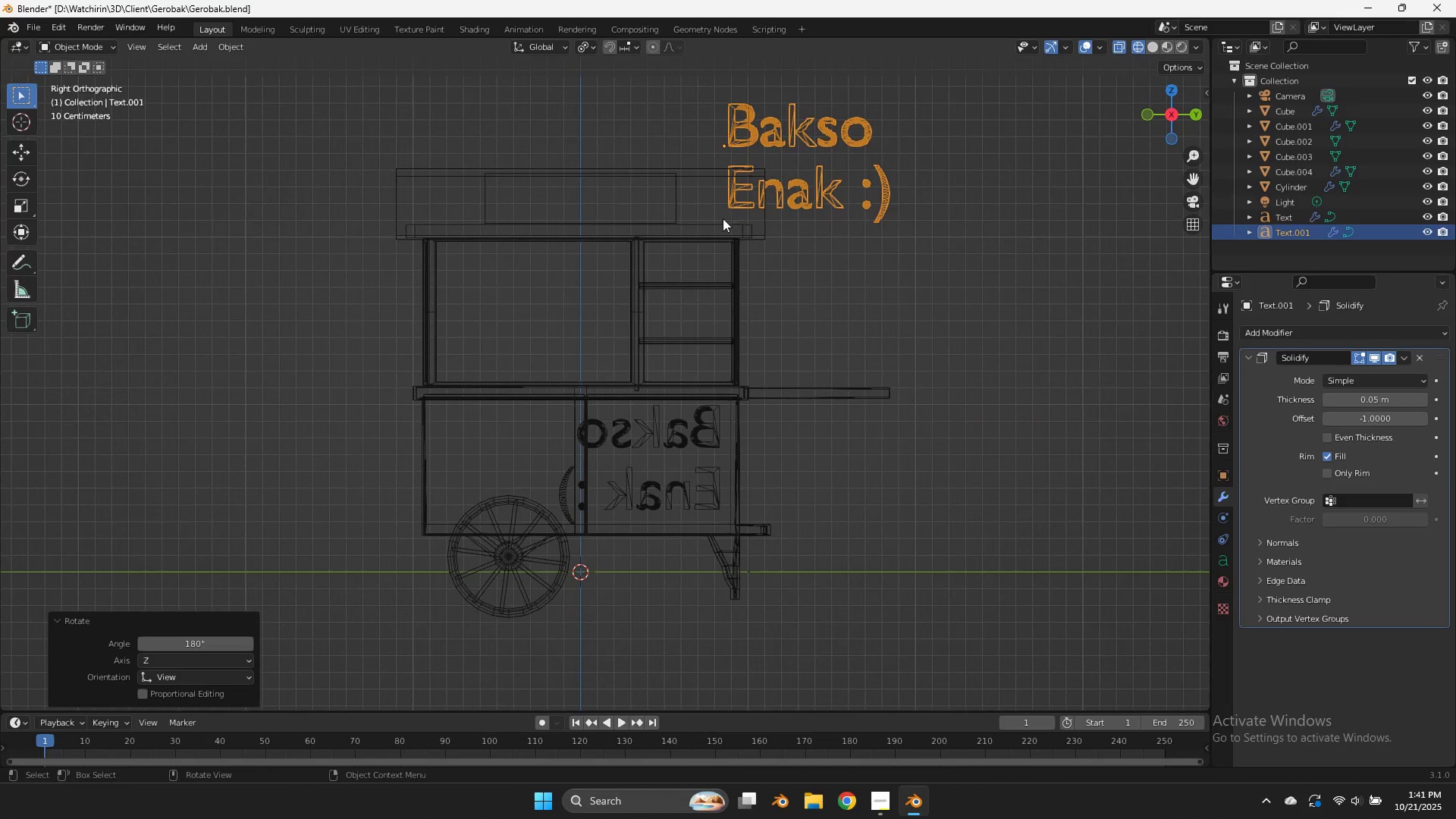 
key(Tab)
 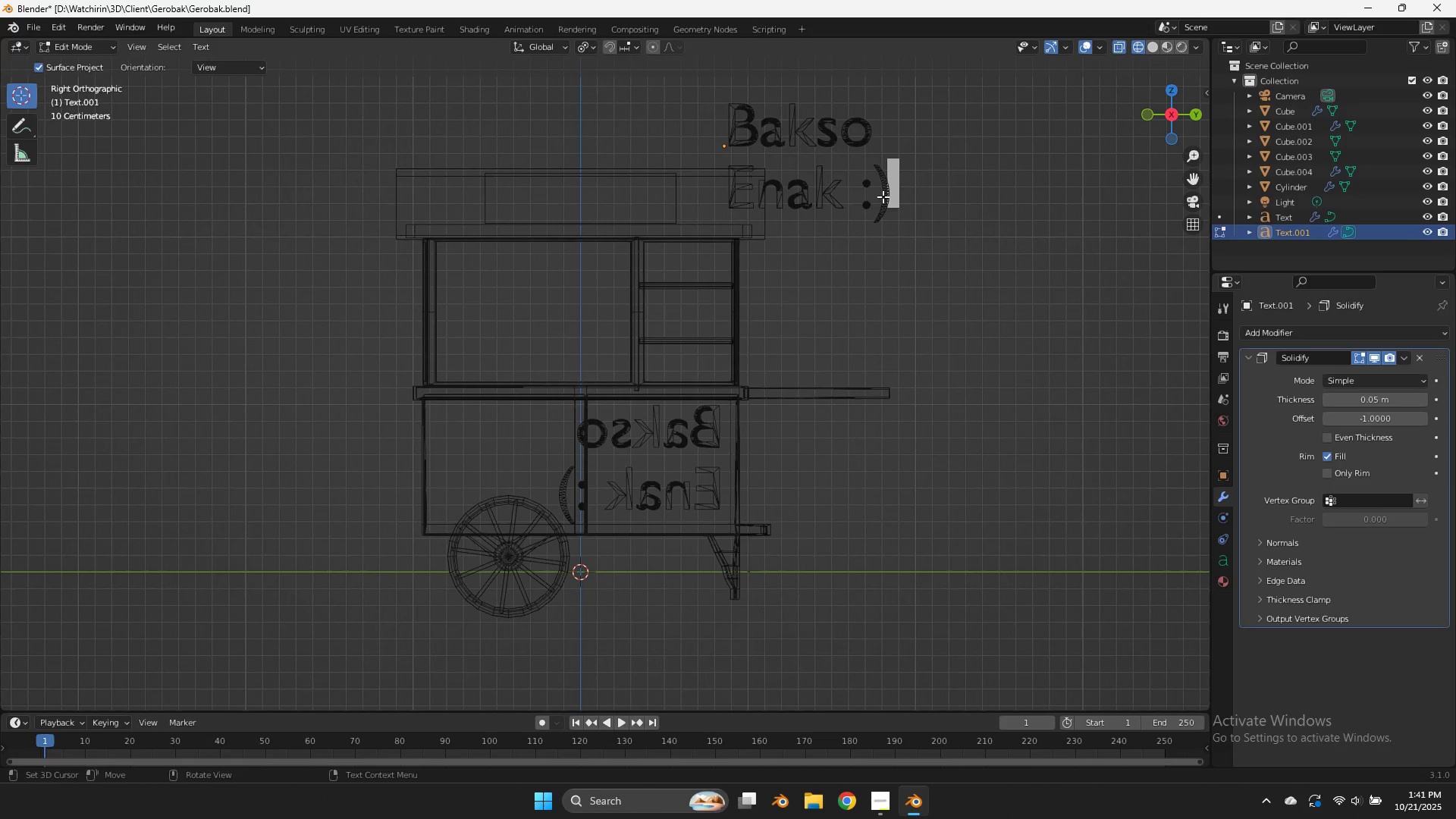 
key(Backspace)
 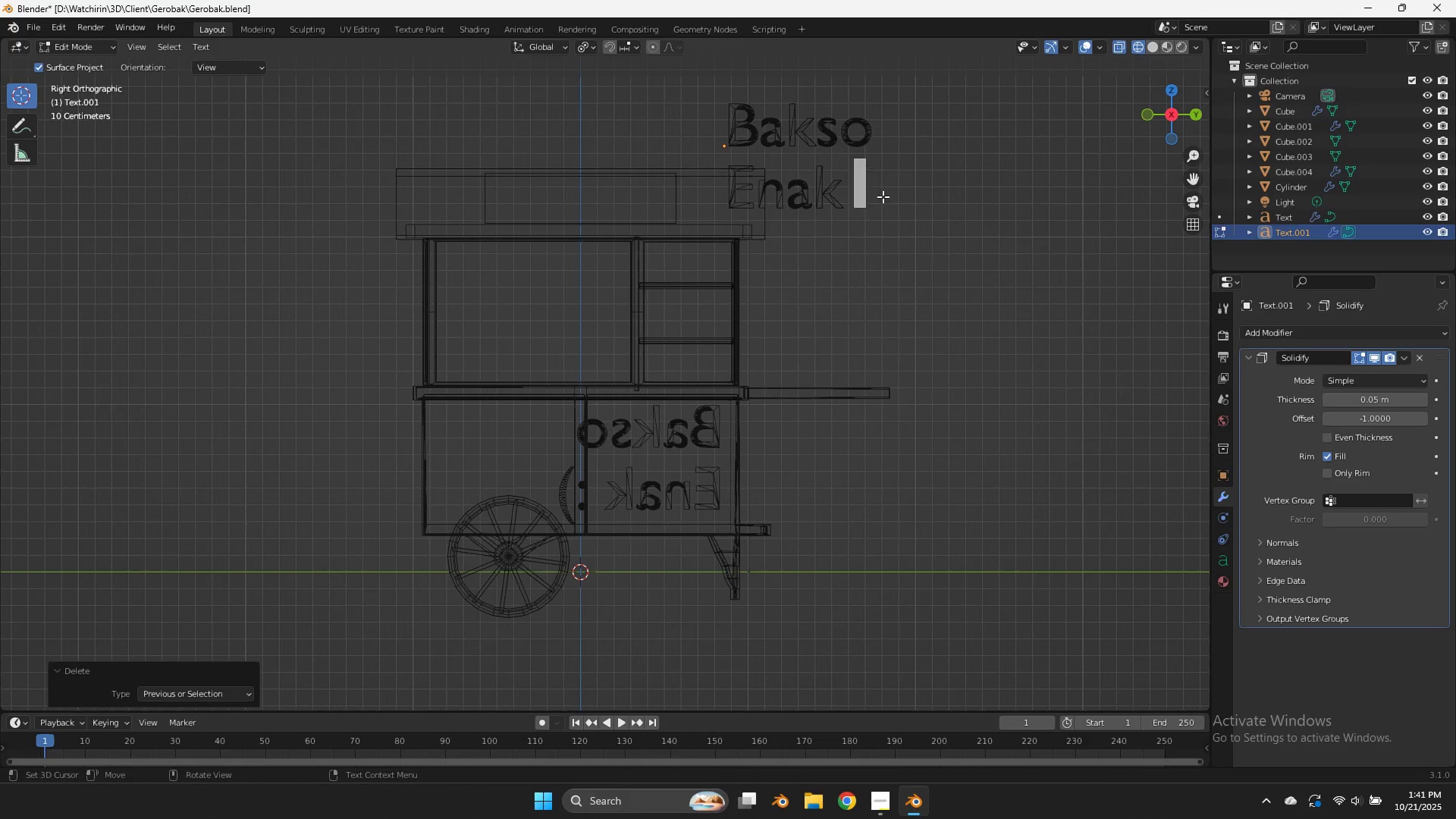 
key(Backspace)
 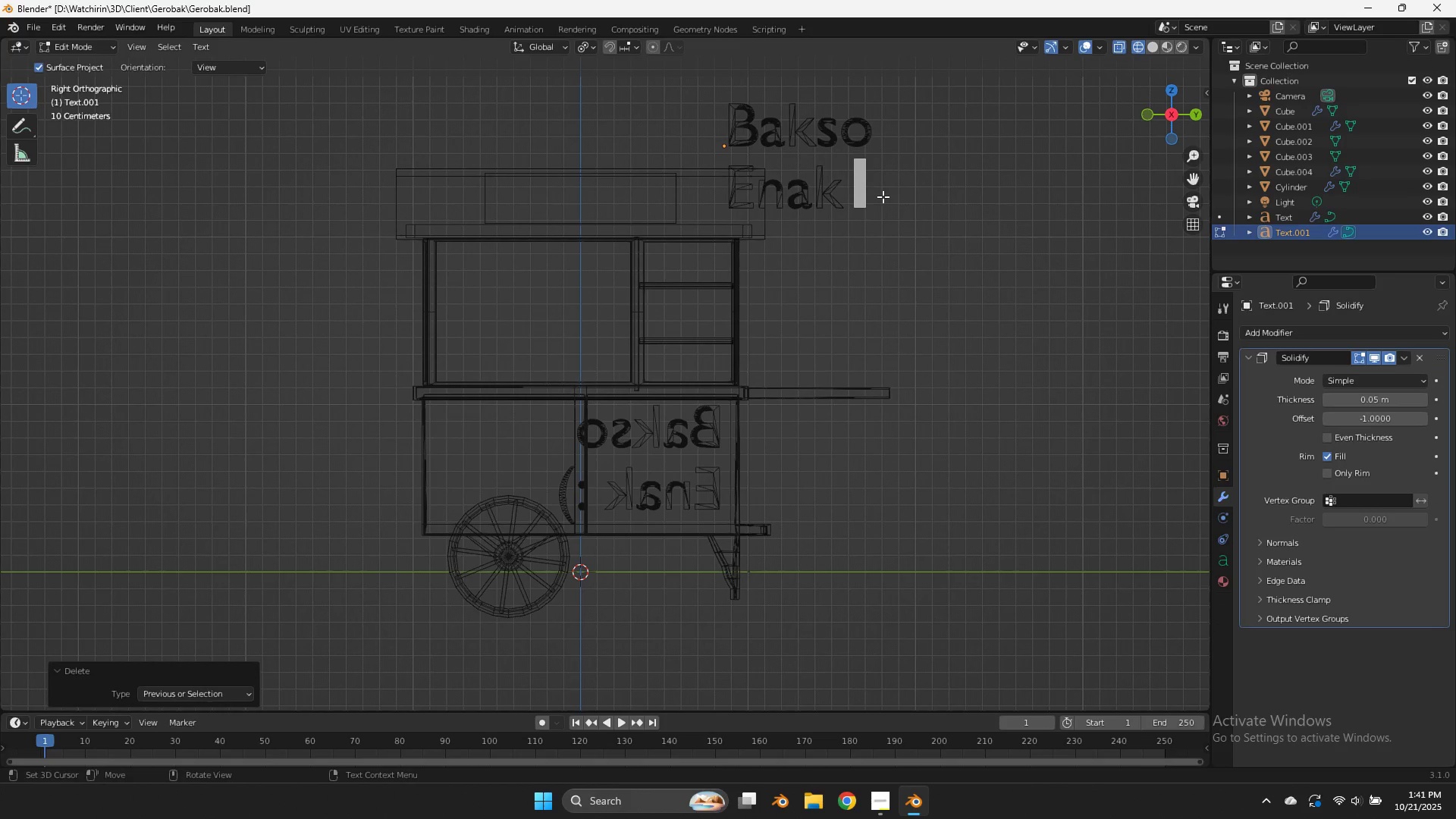 
key(Backspace)
 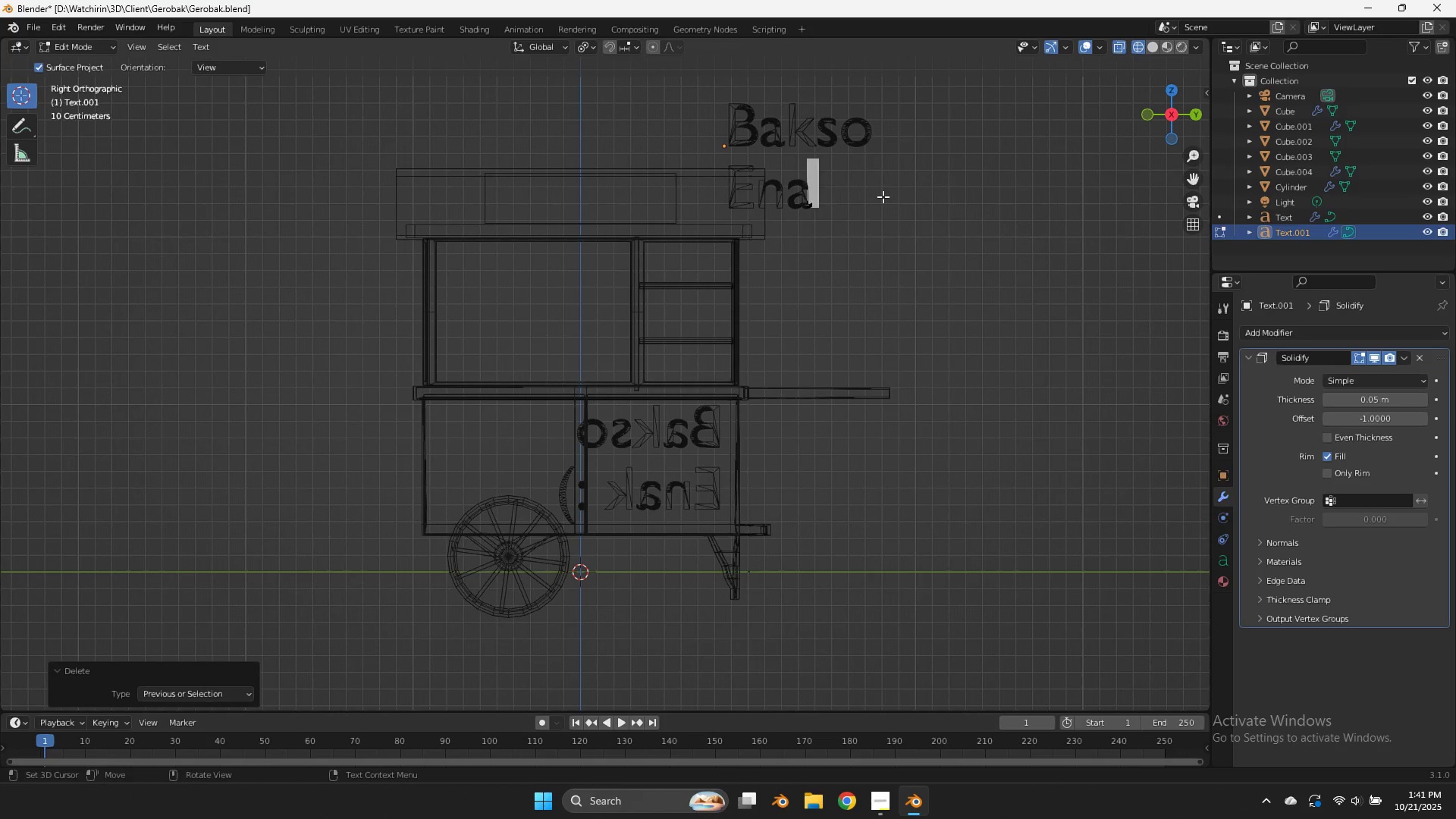 
key(Backspace)
 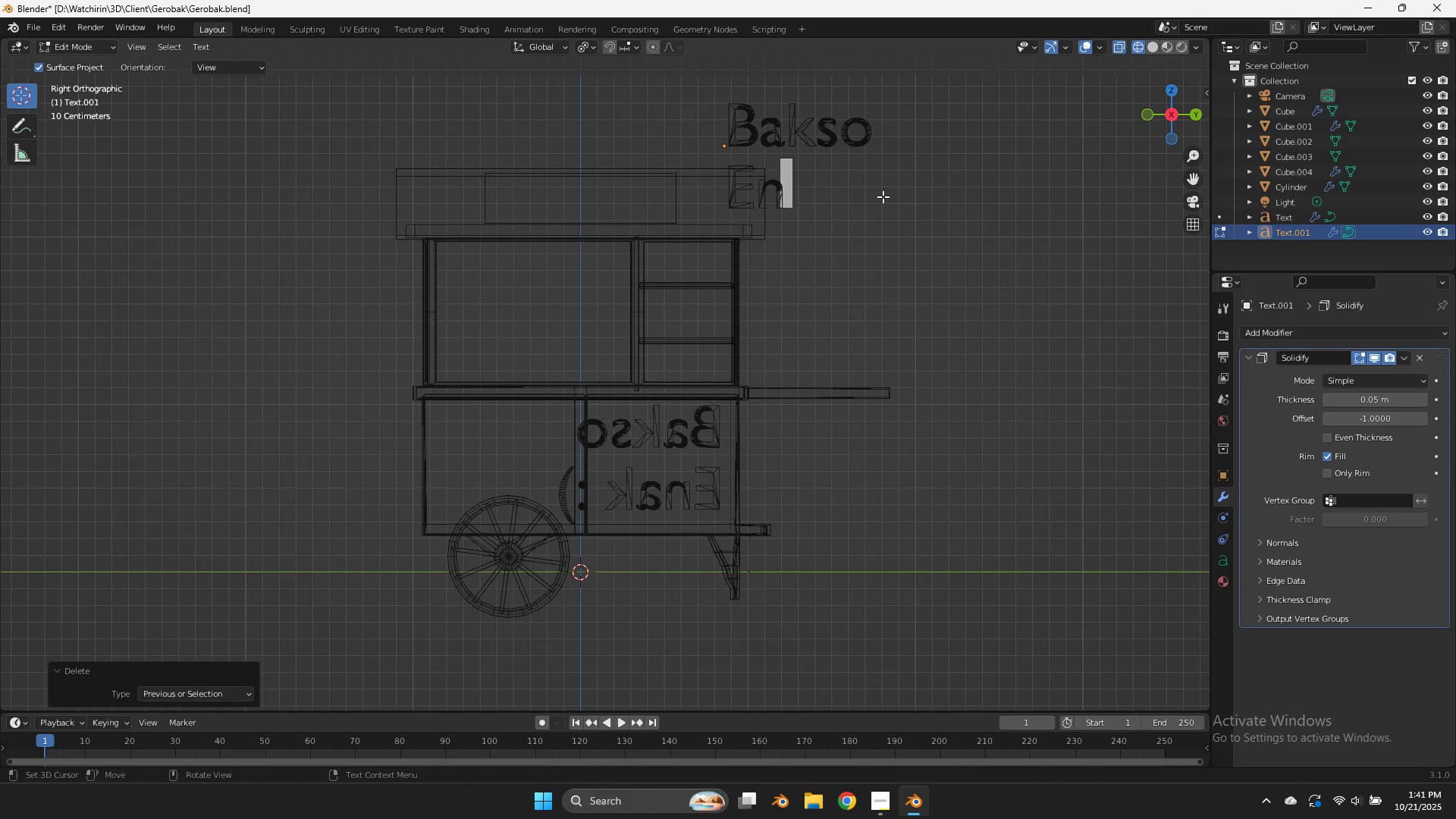 
key(Backspace)
 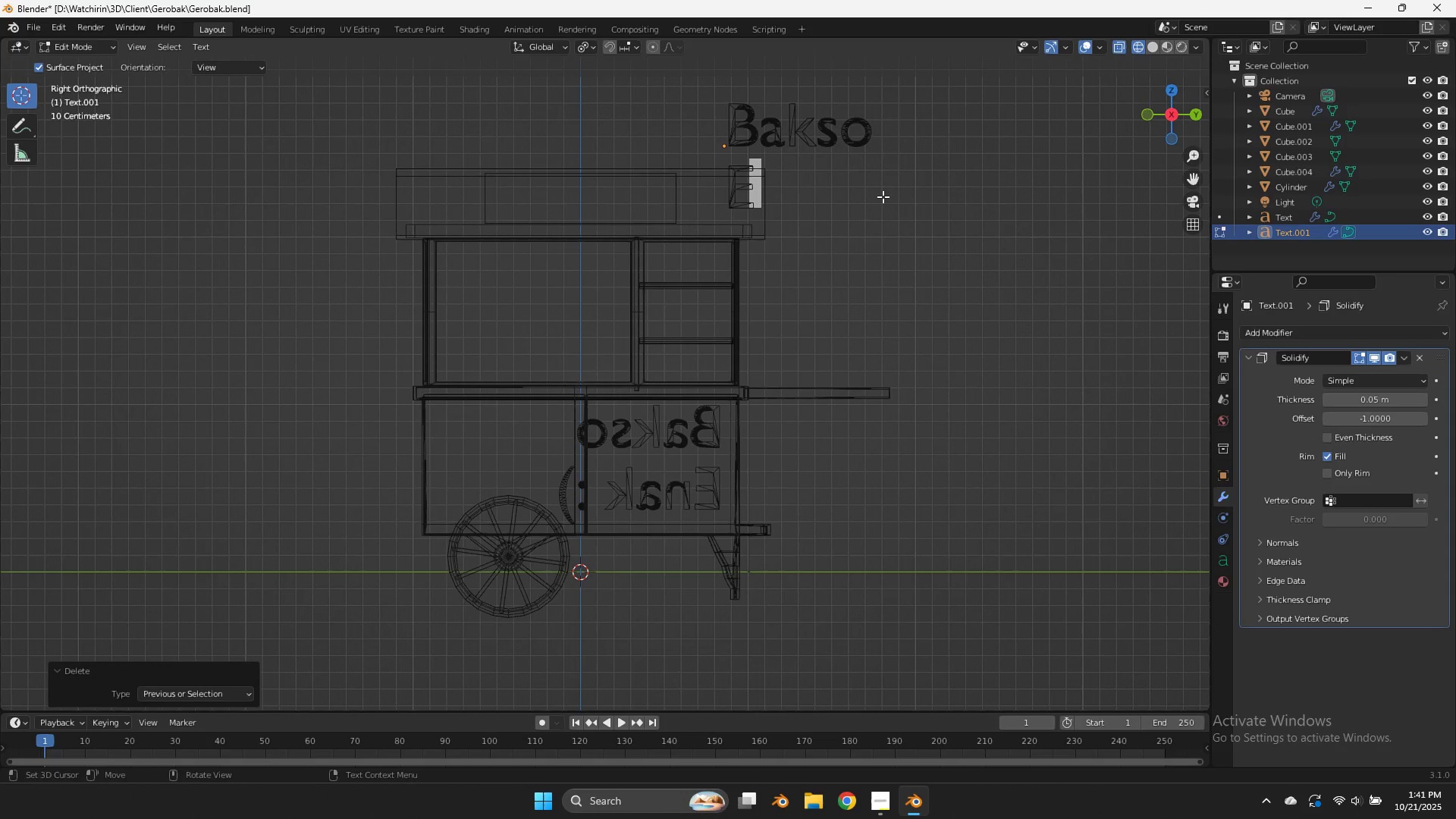 
key(Backspace)
 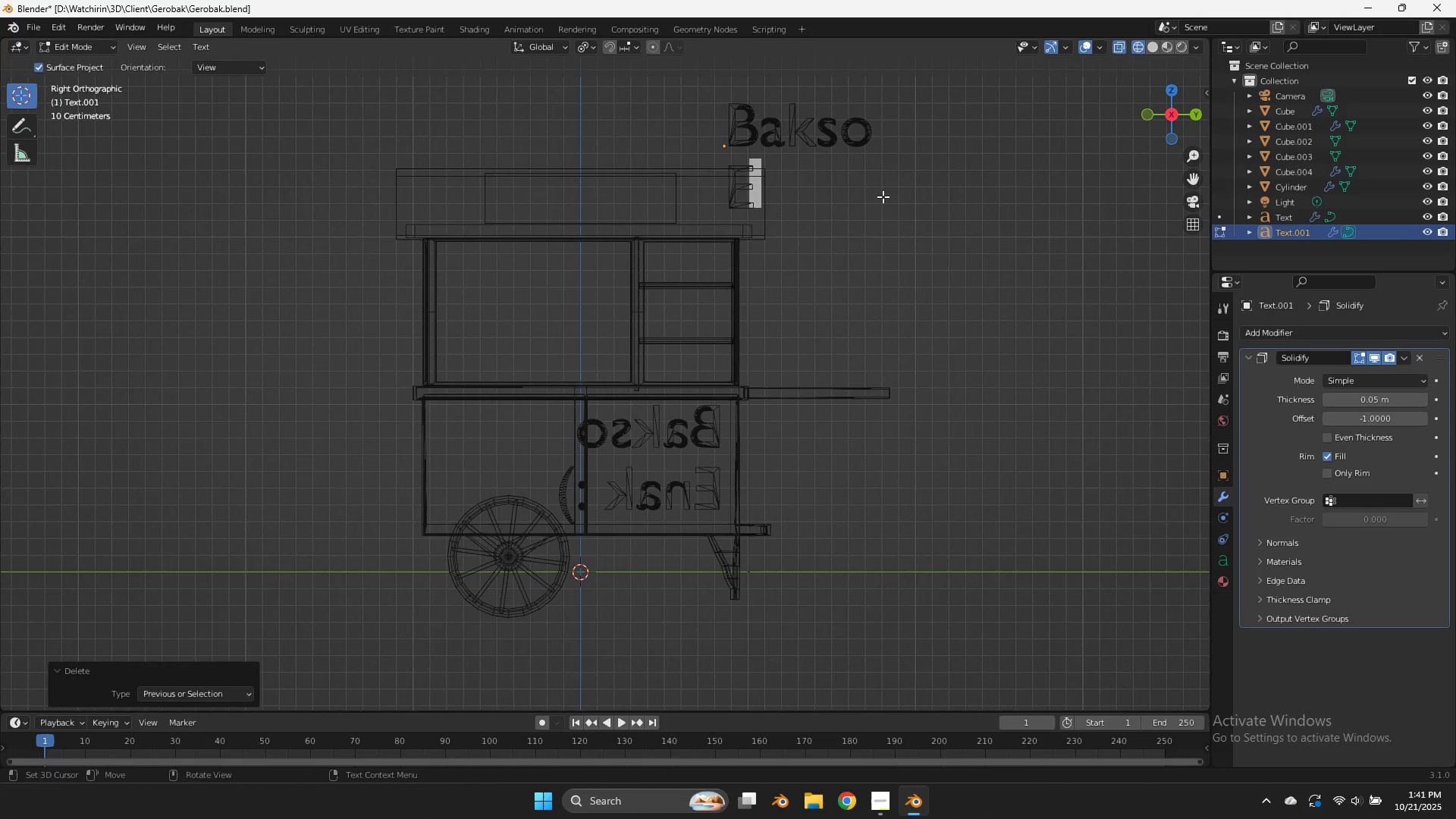 
key(Backspace)
 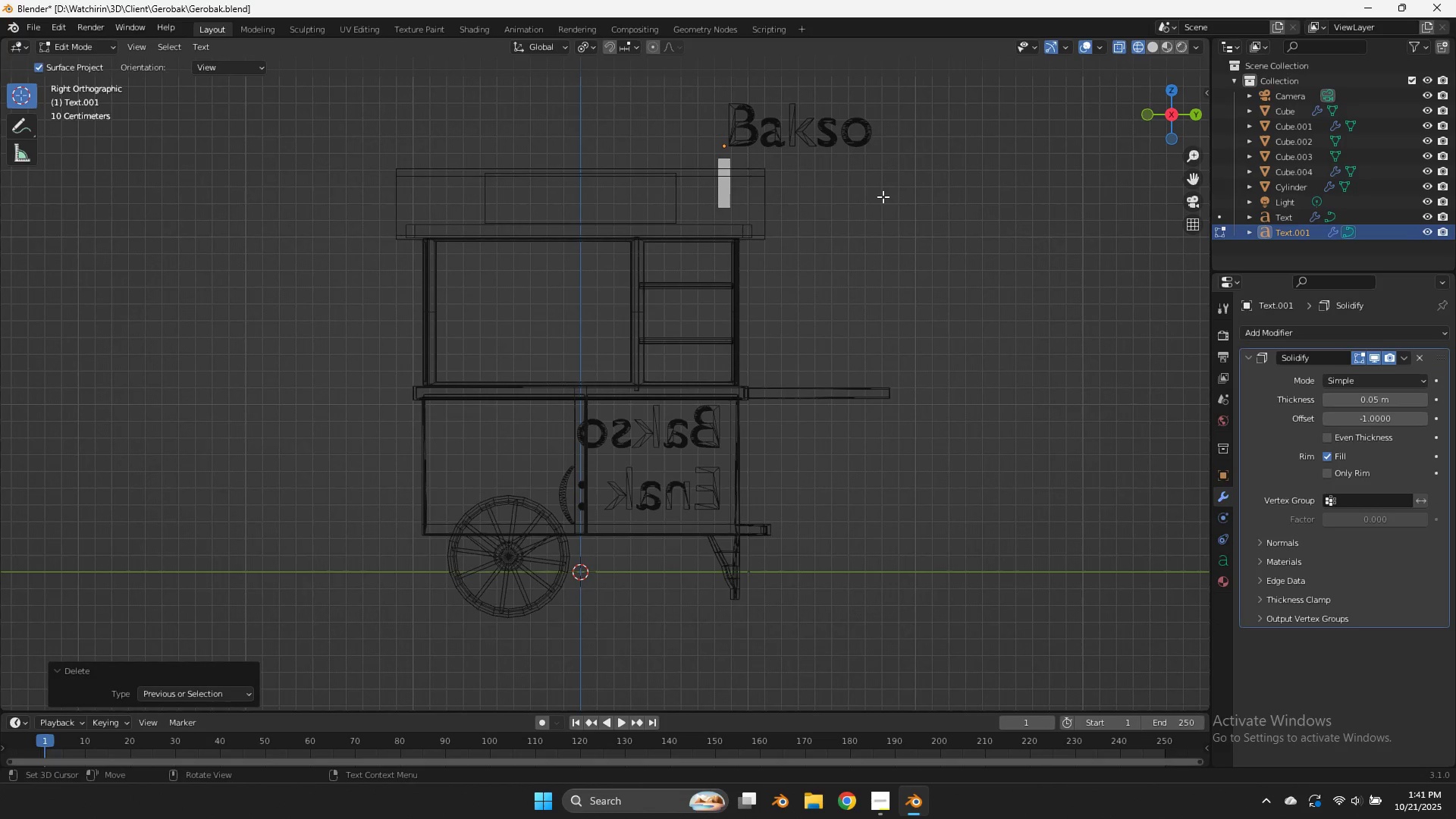 
key(Backspace)
 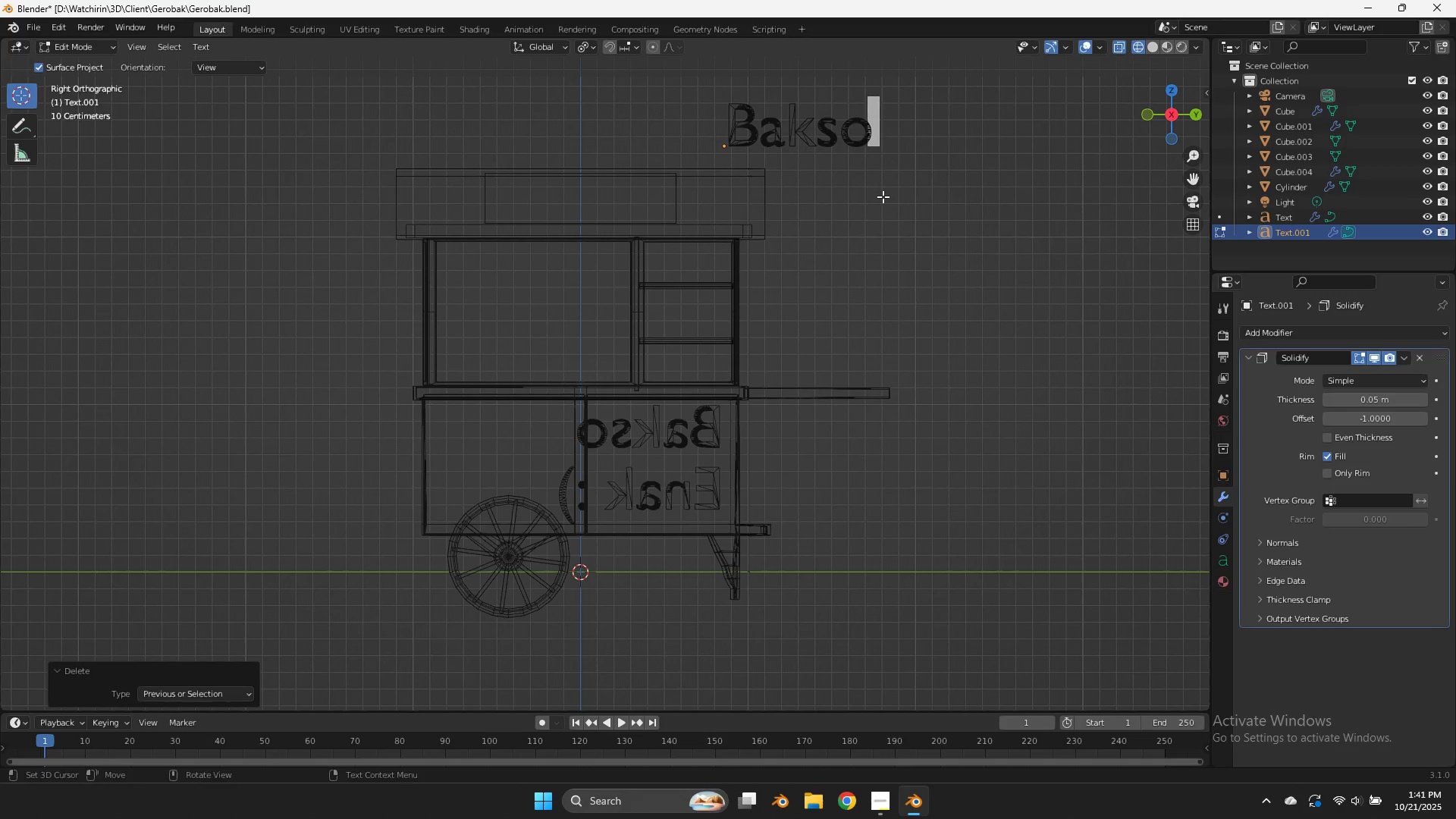 
hold_key(key=Backspace, duration=0.75)
 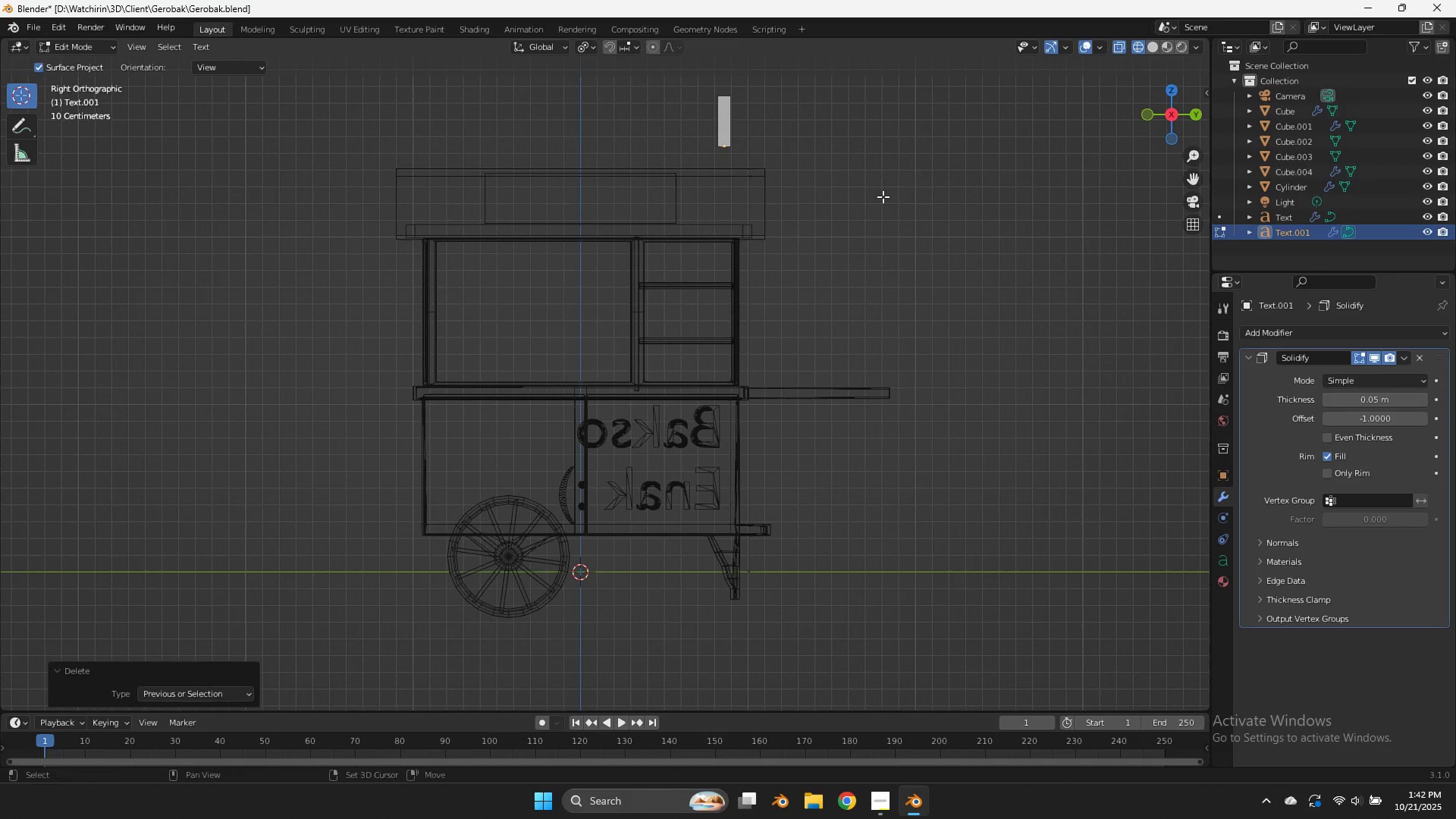 
type(Copyright OnlyInput Text here)
 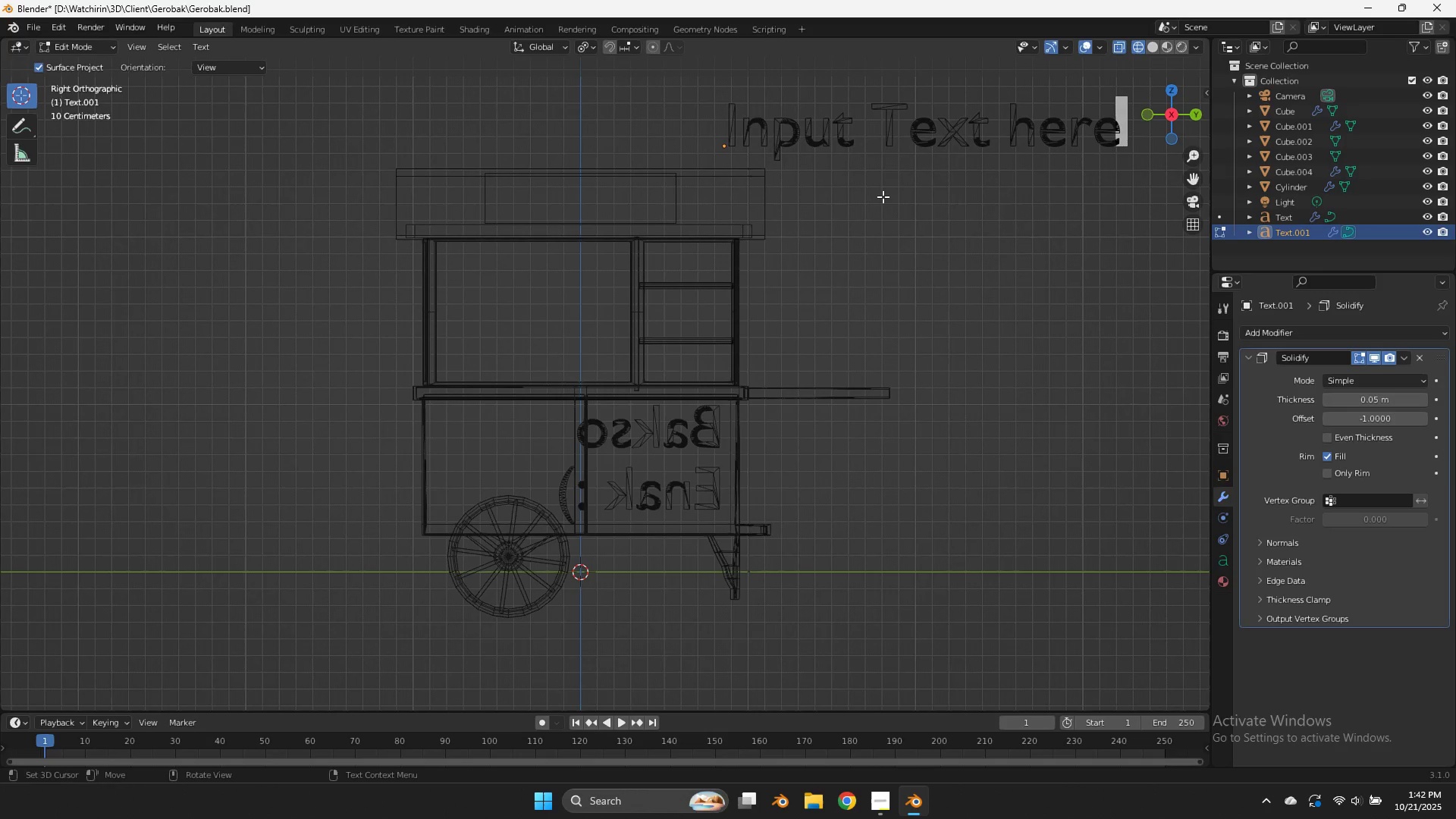 
 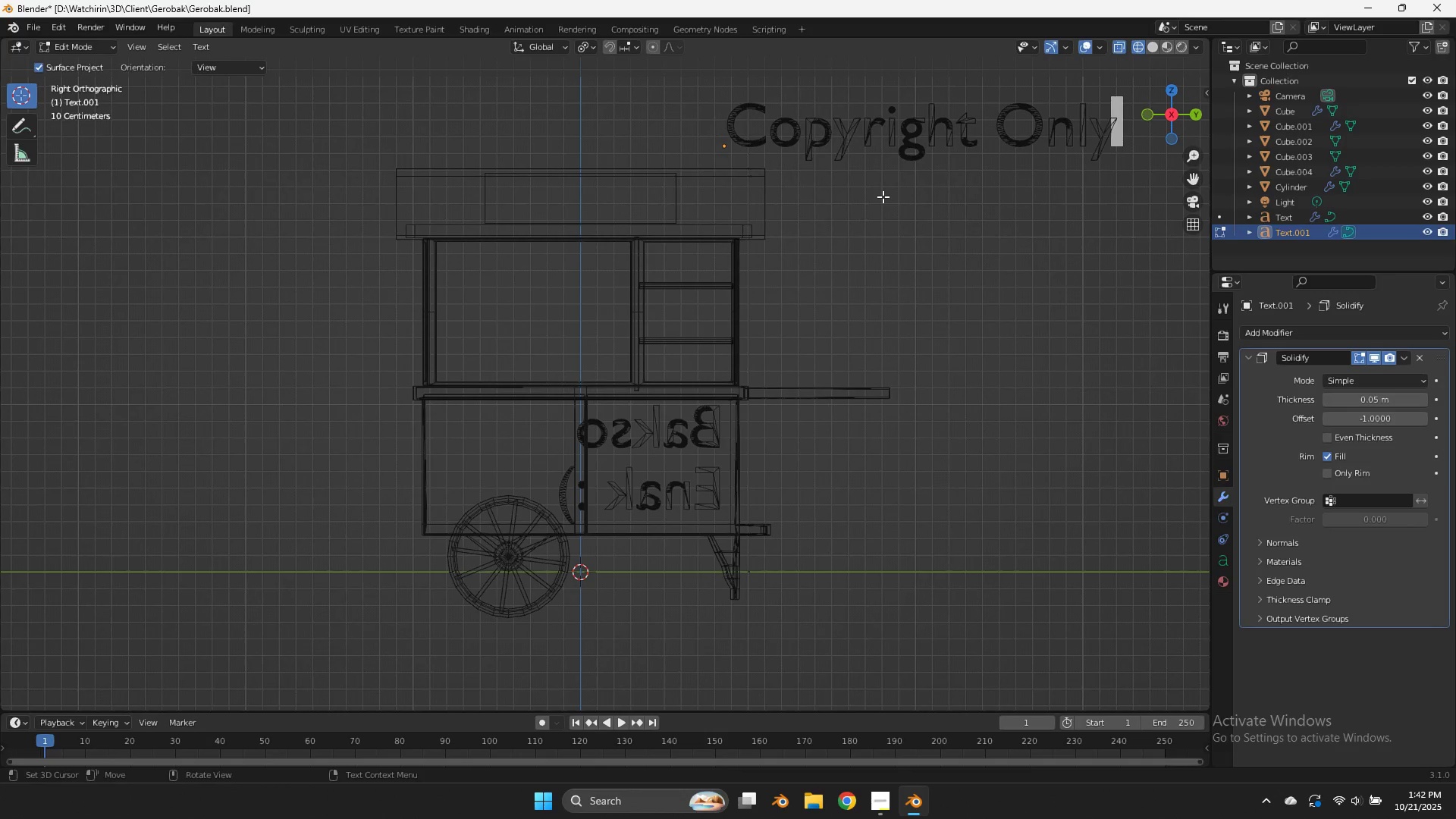 
hold_key(key=Backspace, duration=1.06)
 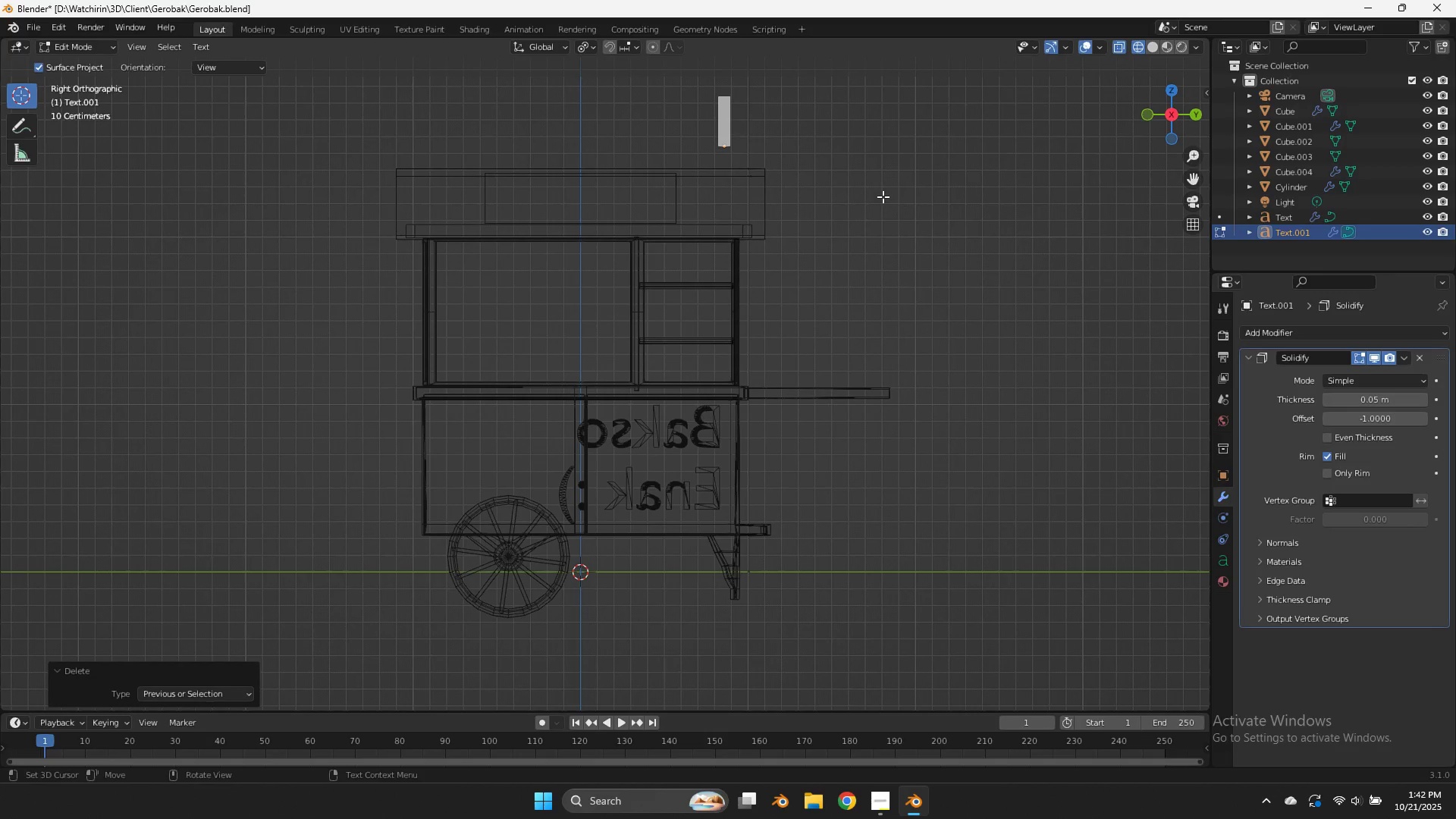 
key(Control+ControlLeft)
 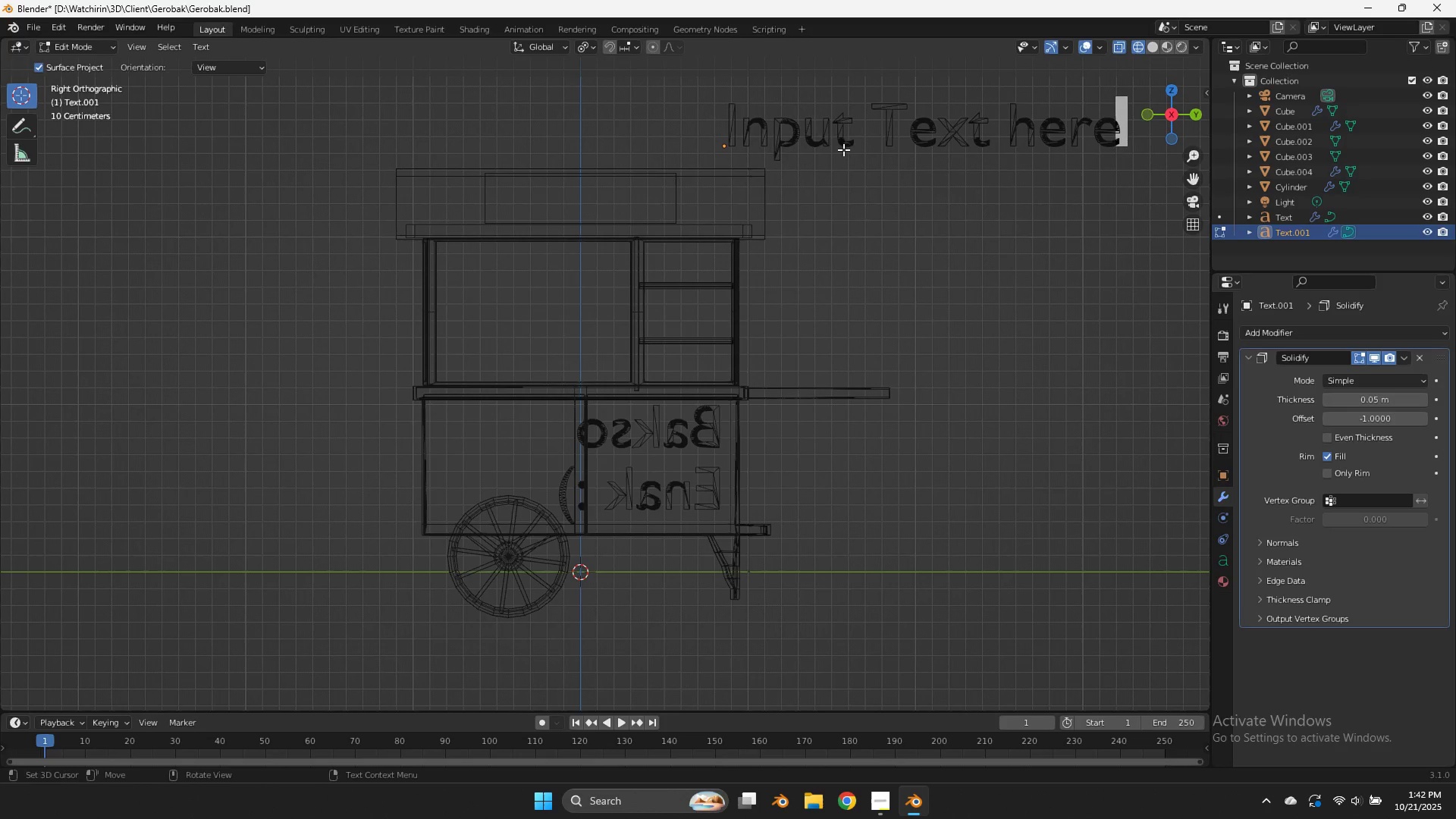 
type(z)
key(Backspace)
key(Tab)
type(zg)
 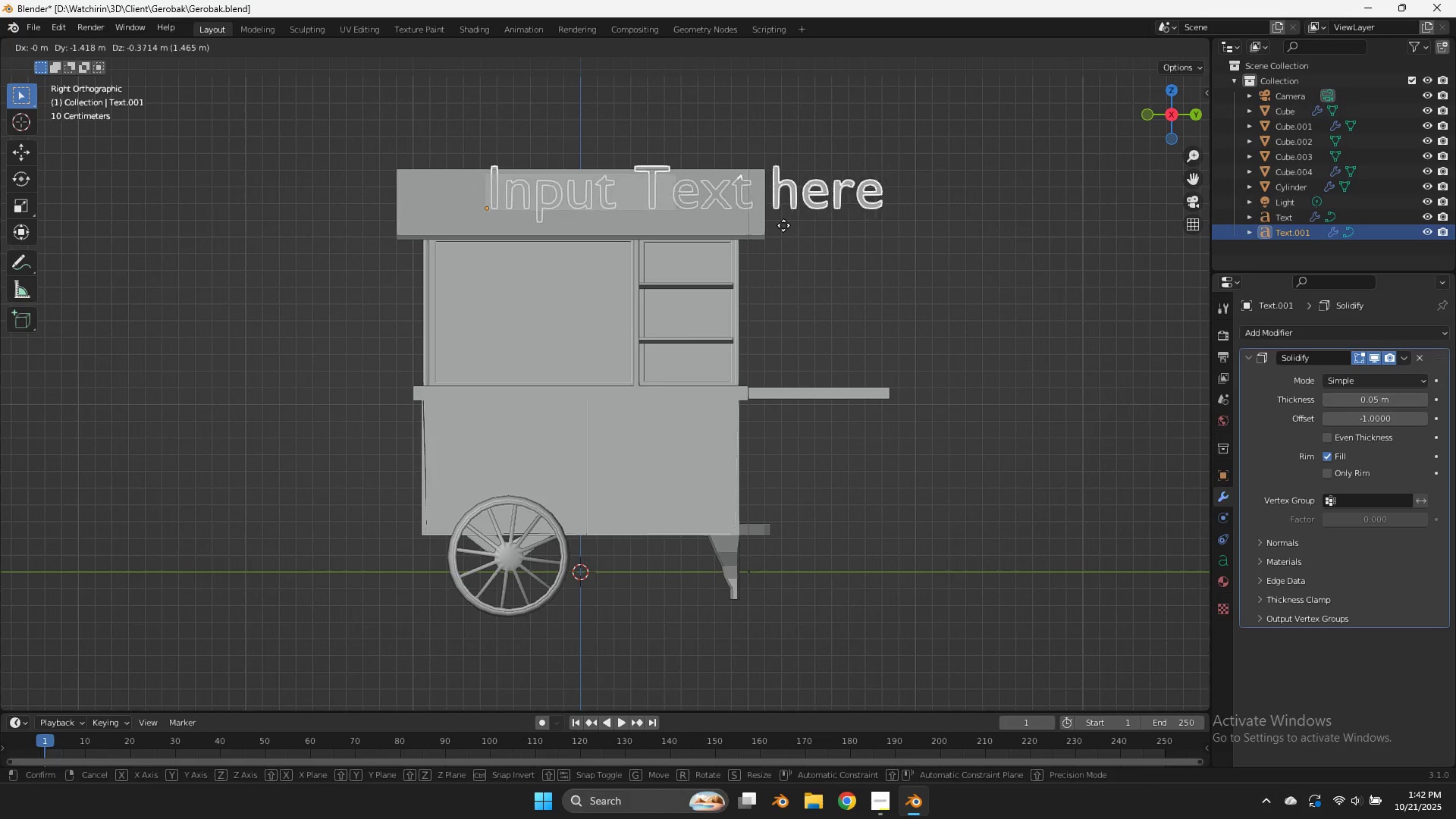 
left_click([782, 225])
 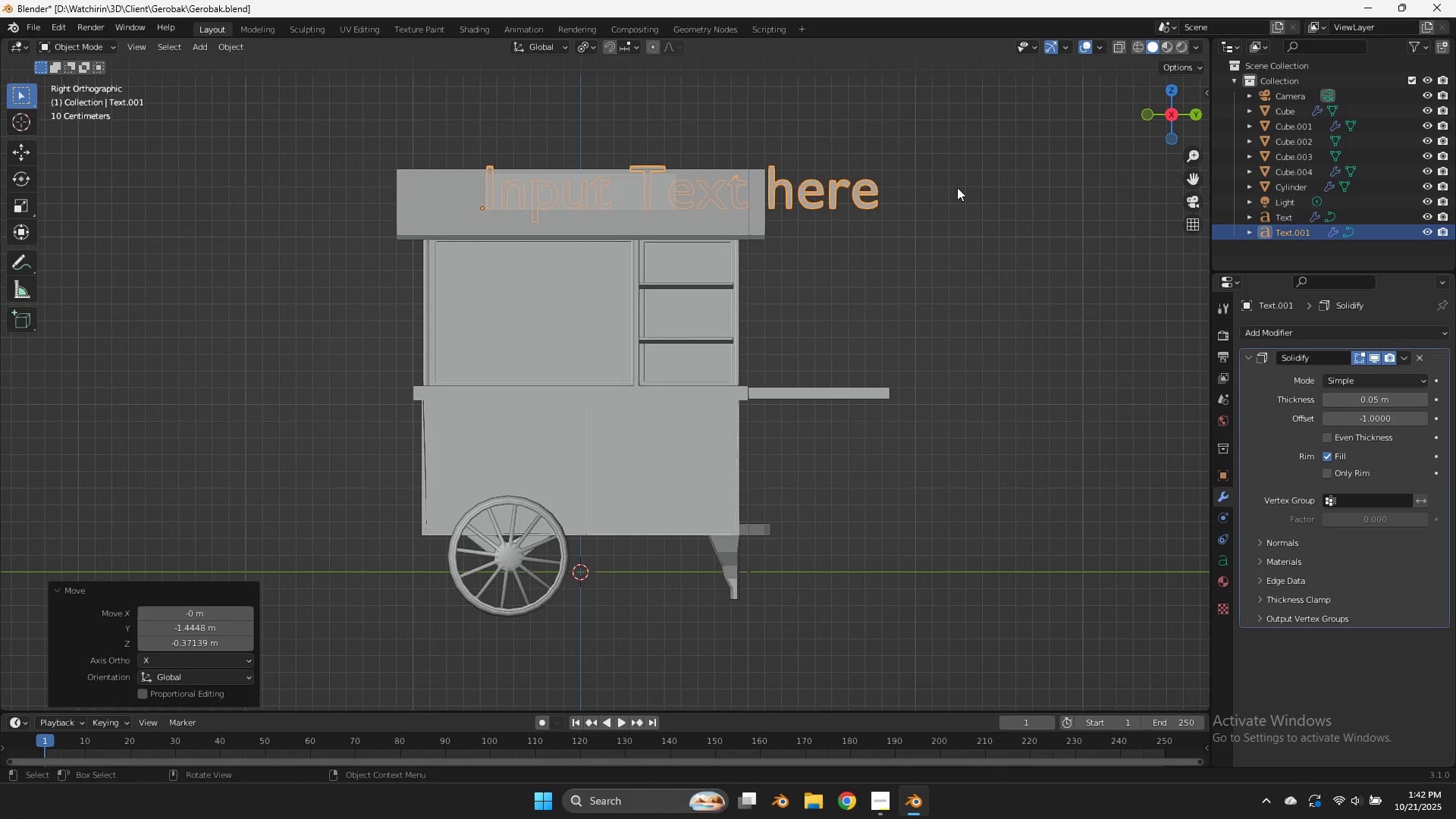 
key(S)
 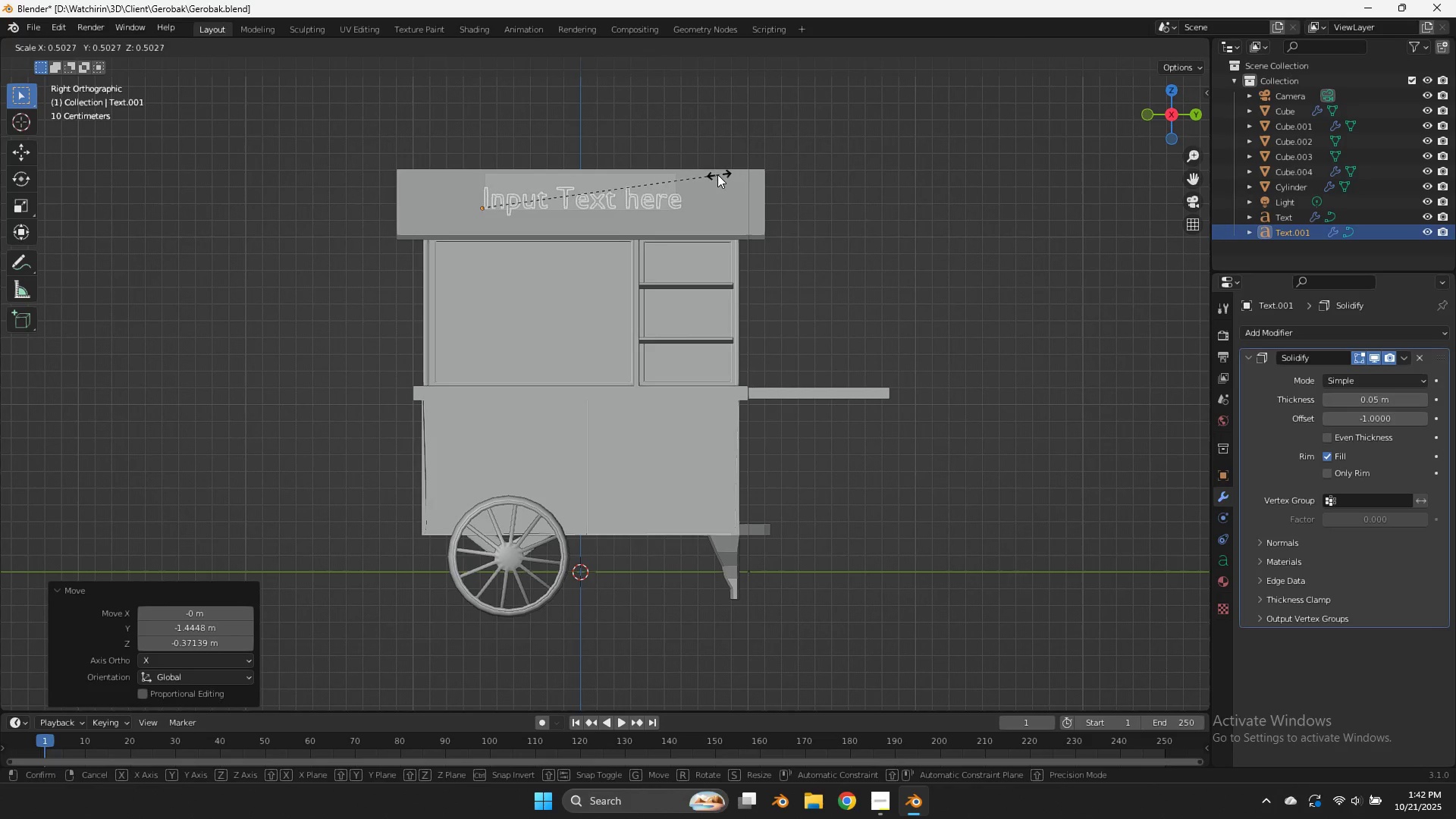 
left_click([708, 174])
 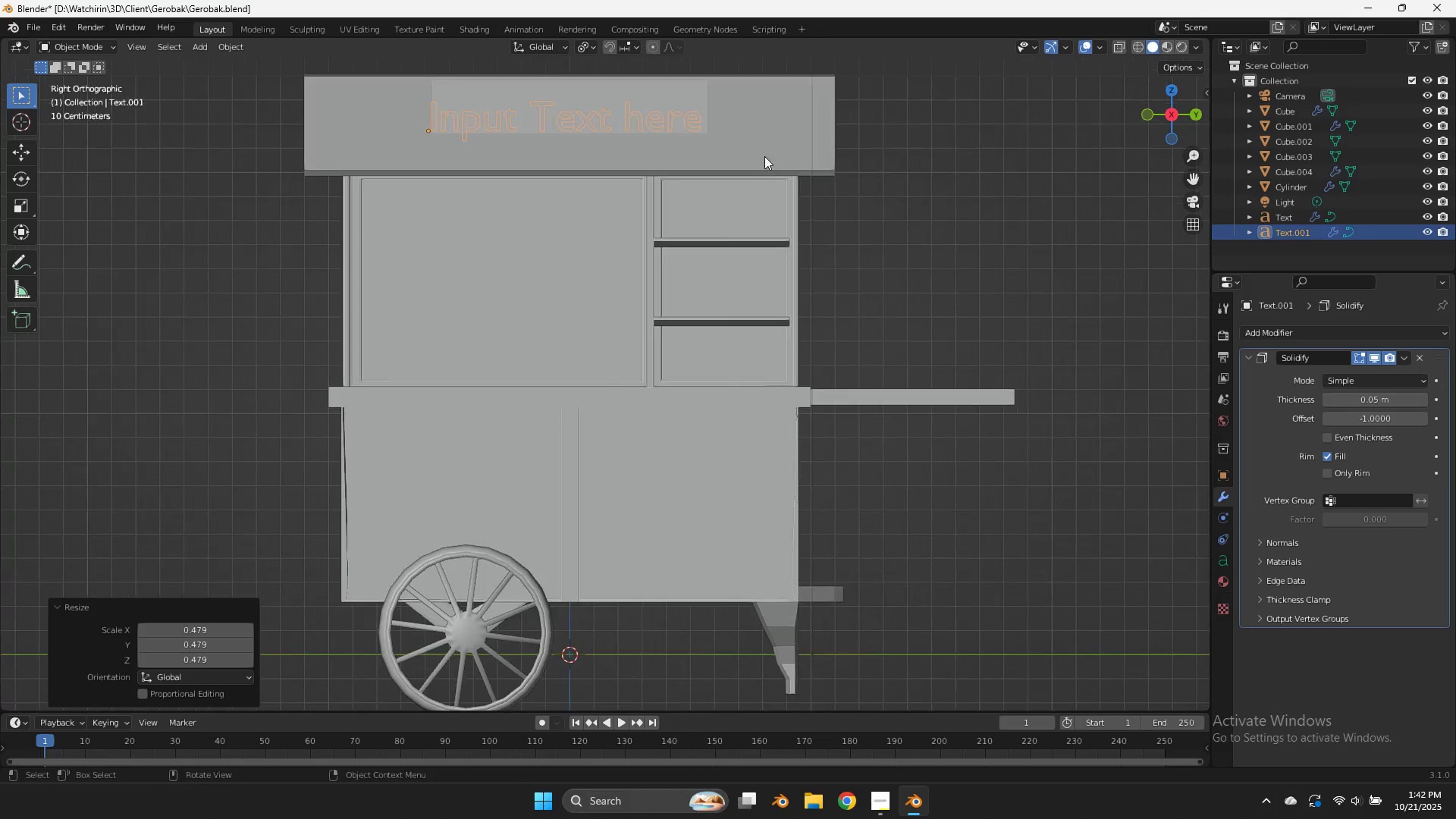 
scroll: coordinate [764, 156], scroll_direction: up, amount: 2.0
 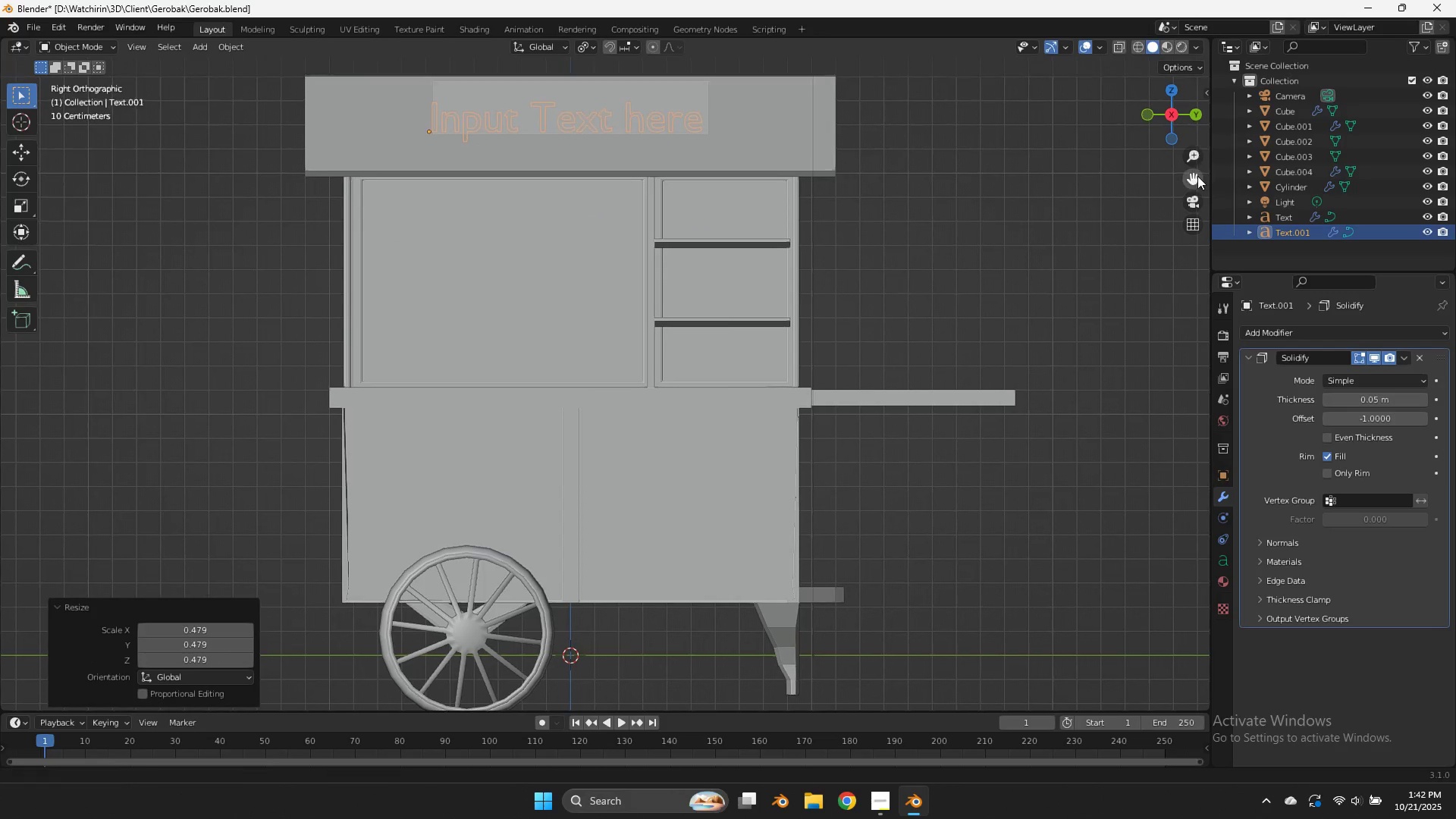 
left_click_drag(start_coordinate=[1196, 174], to_coordinate=[45, 315])
 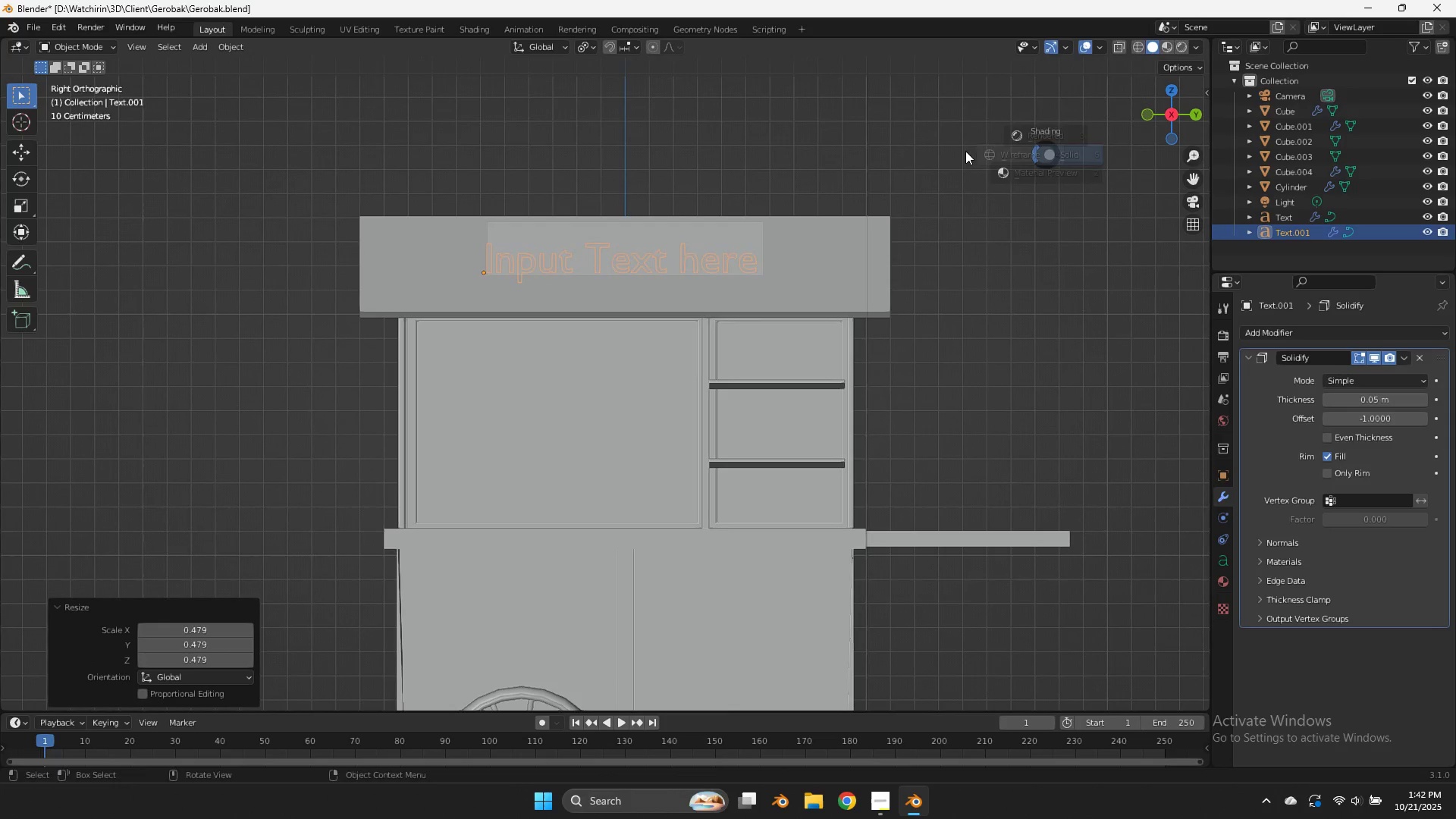 
type(zg)
 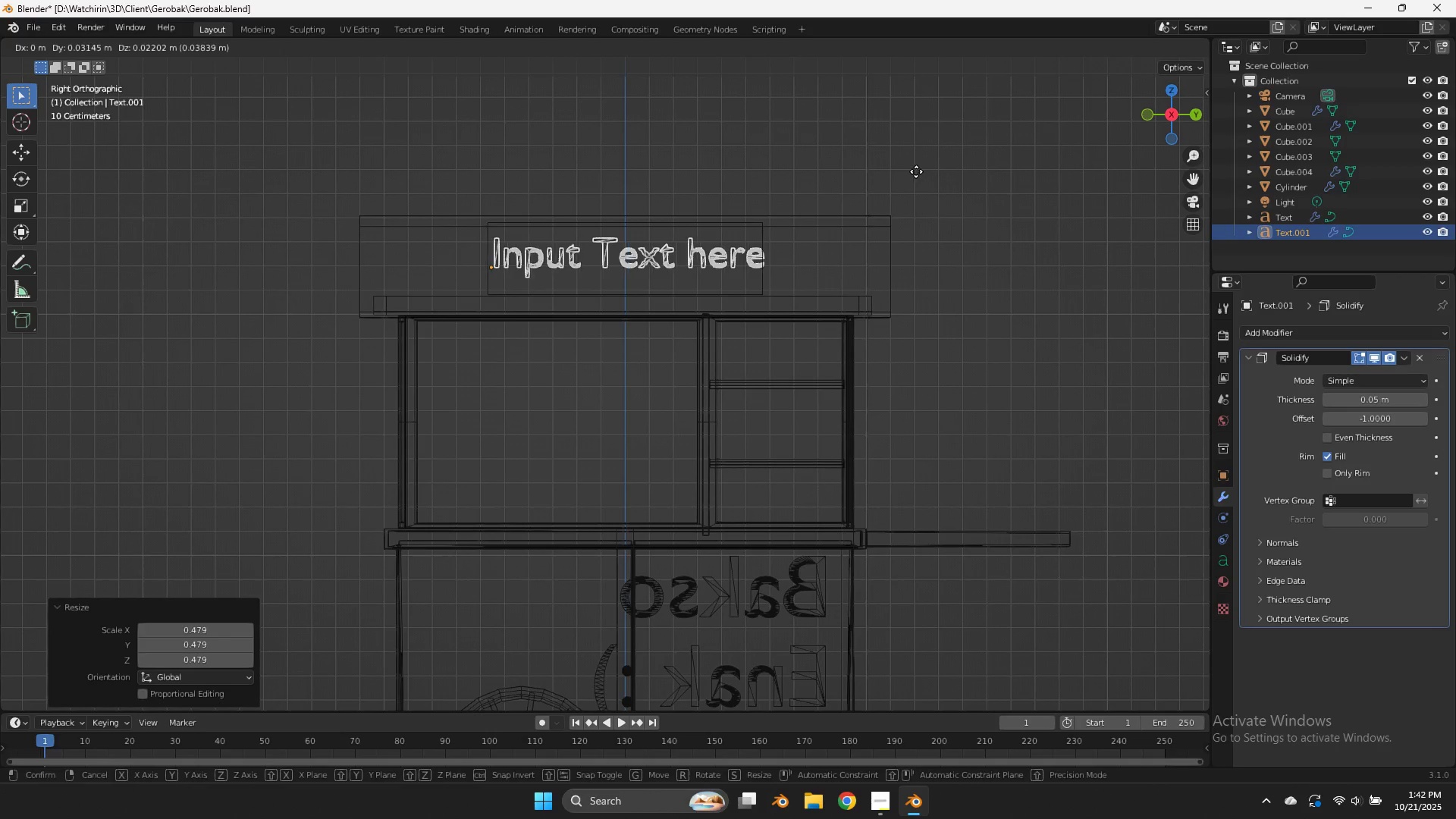 
hold_key(key=ShiftLeft, duration=0.63)
left_click([940, 159])
 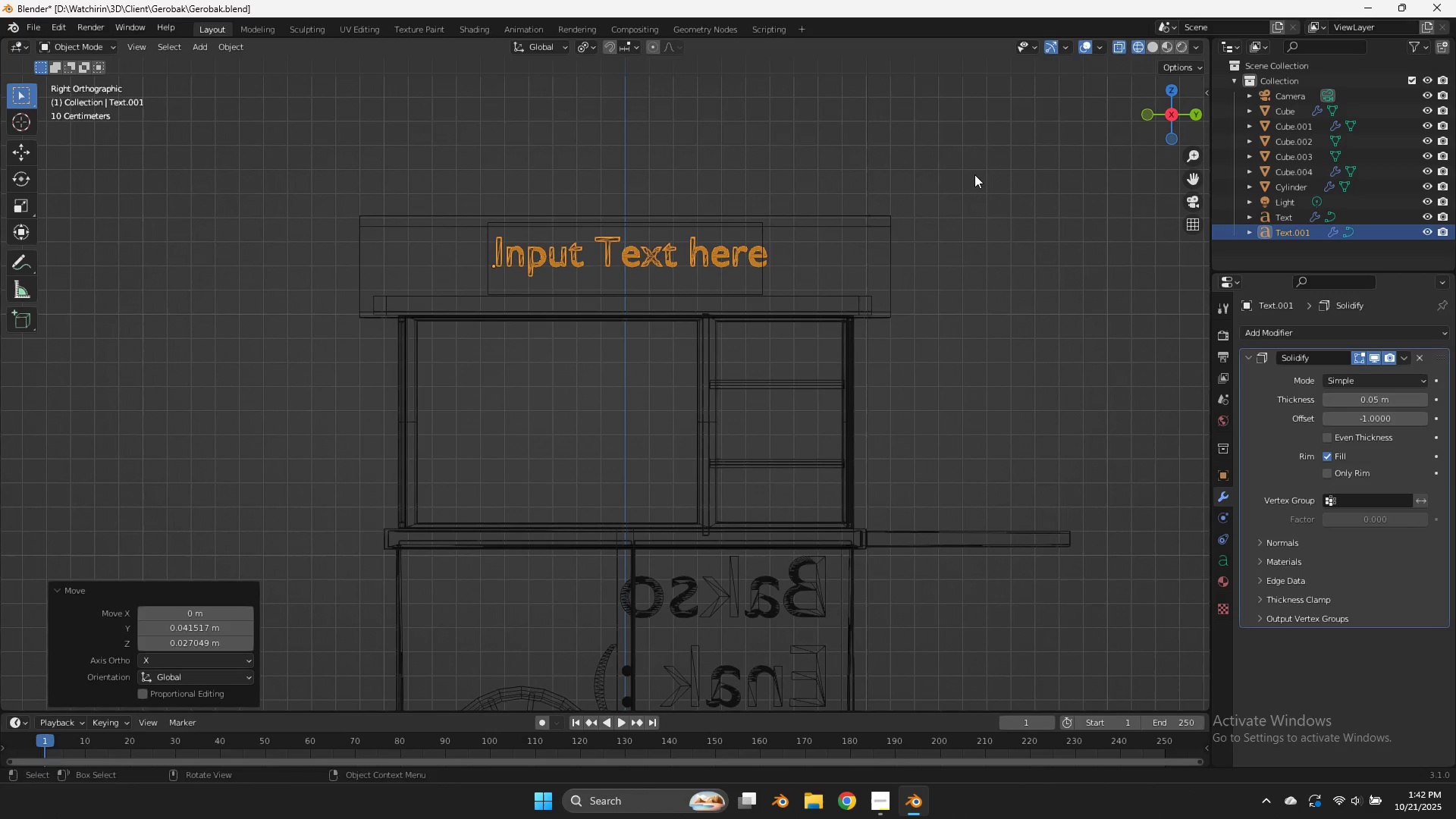 
key(S)
 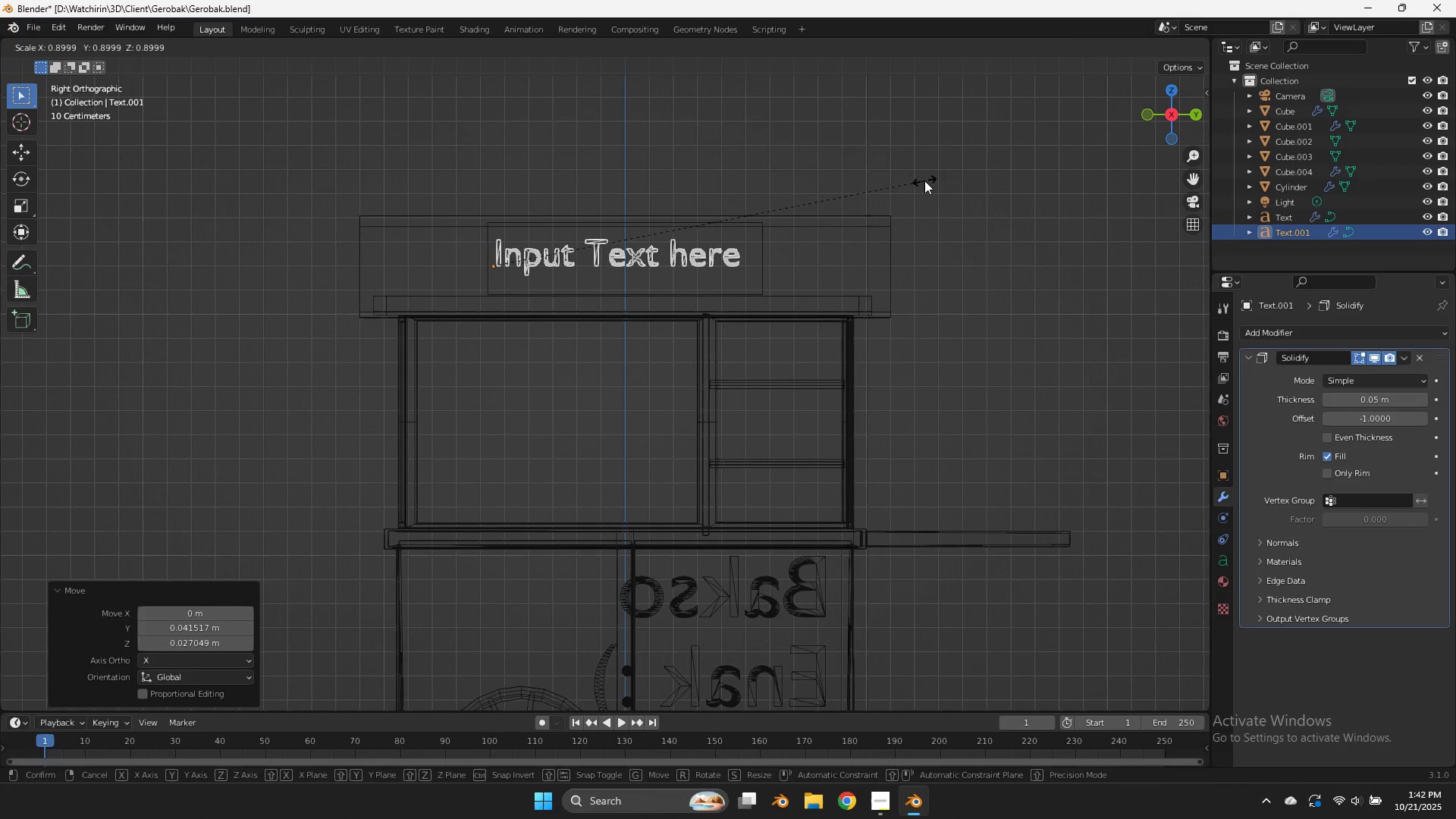 
left_click([924, 180])
 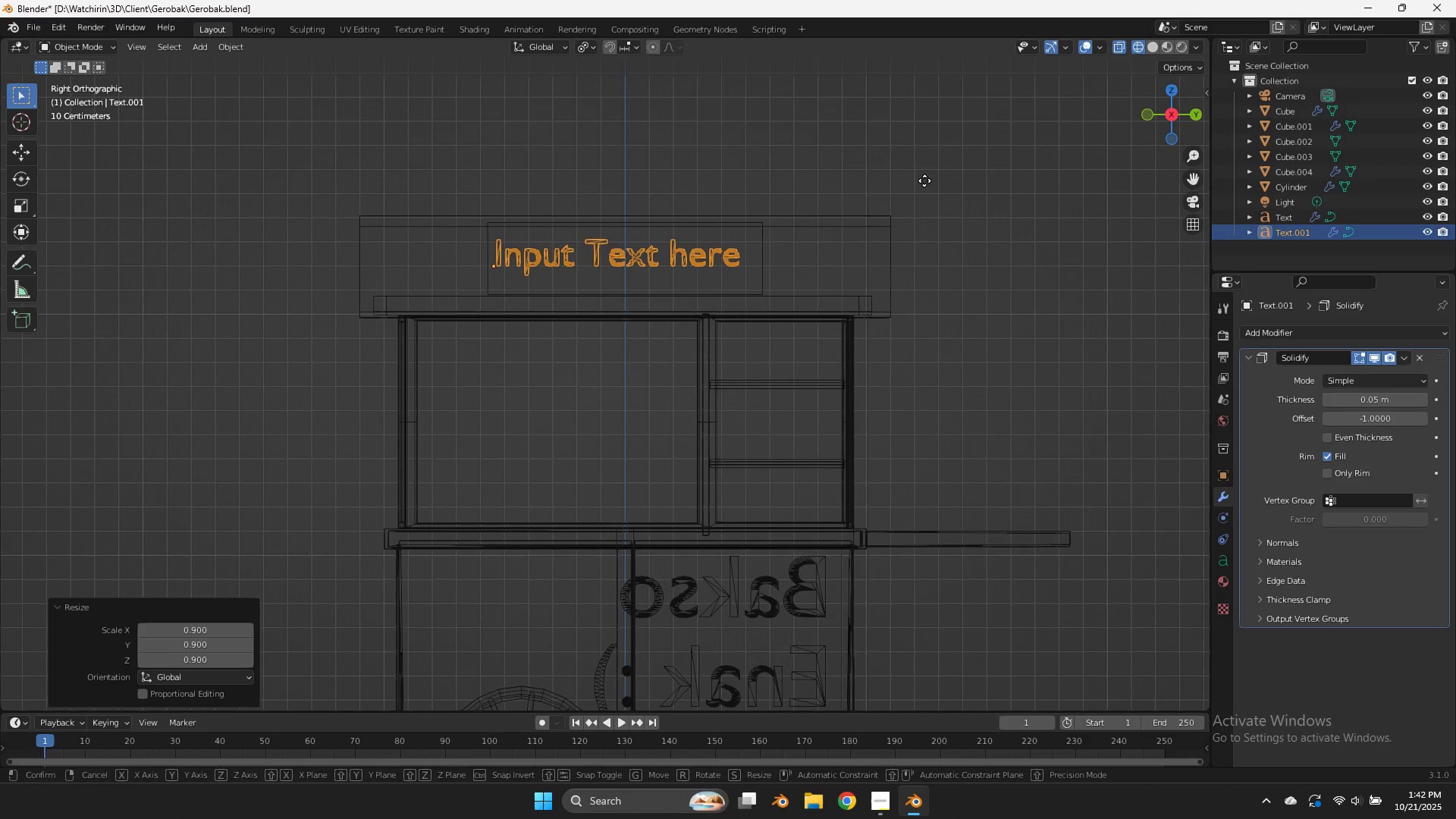 
key(G)
 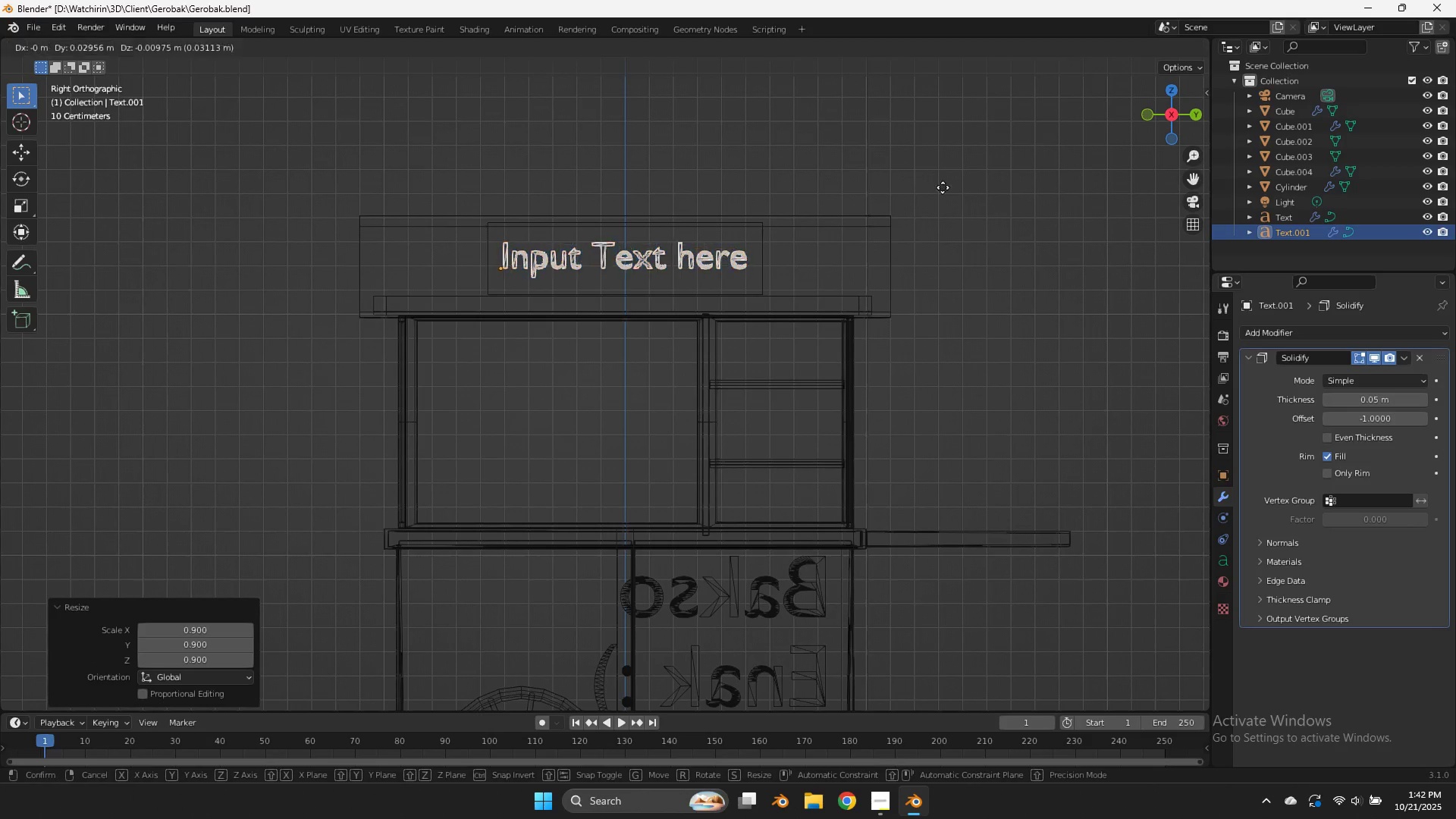 
hold_key(key=ShiftLeft, duration=0.64)
left_click([962, 206])
 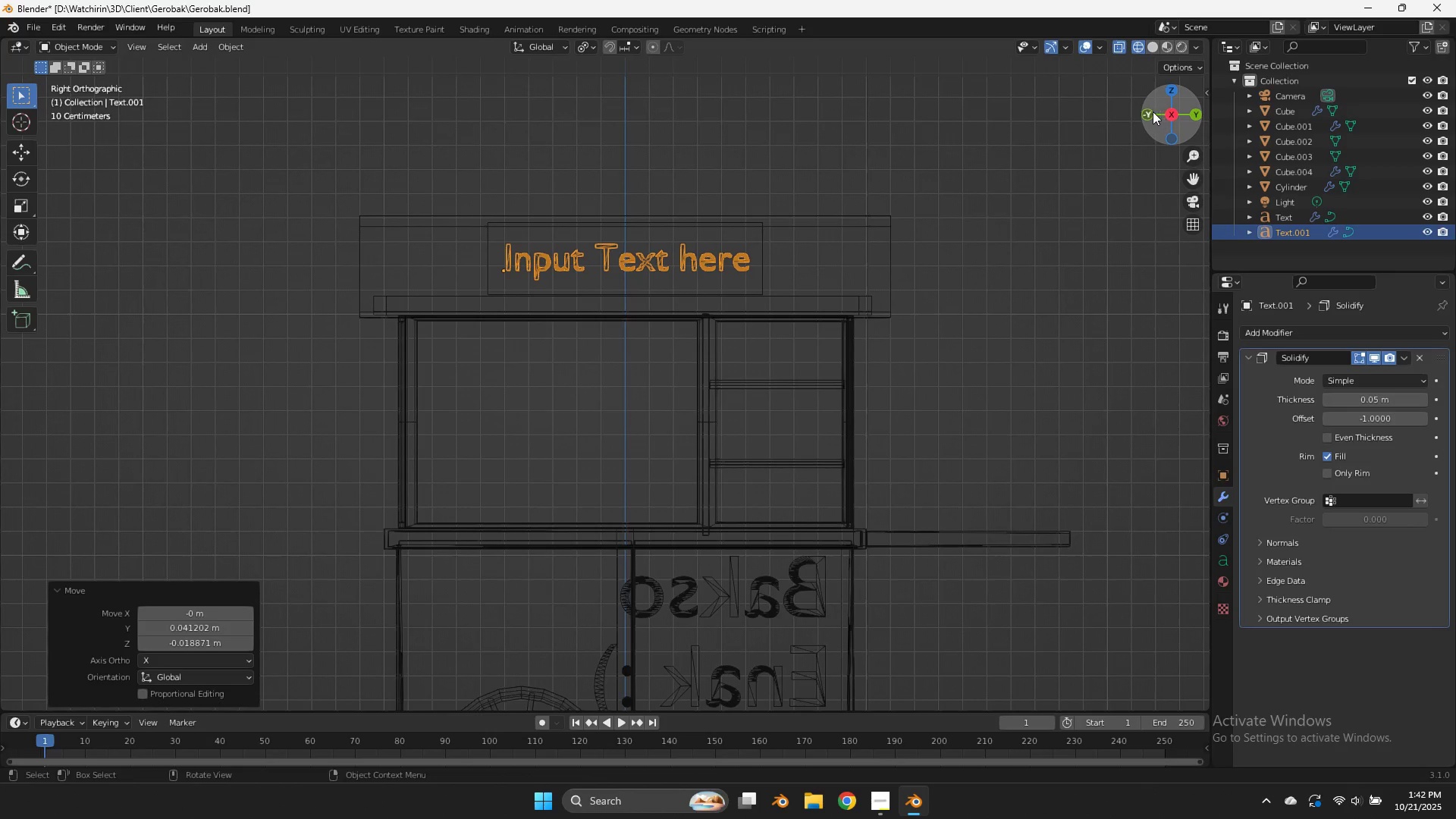 
double_click([1153, 111])
 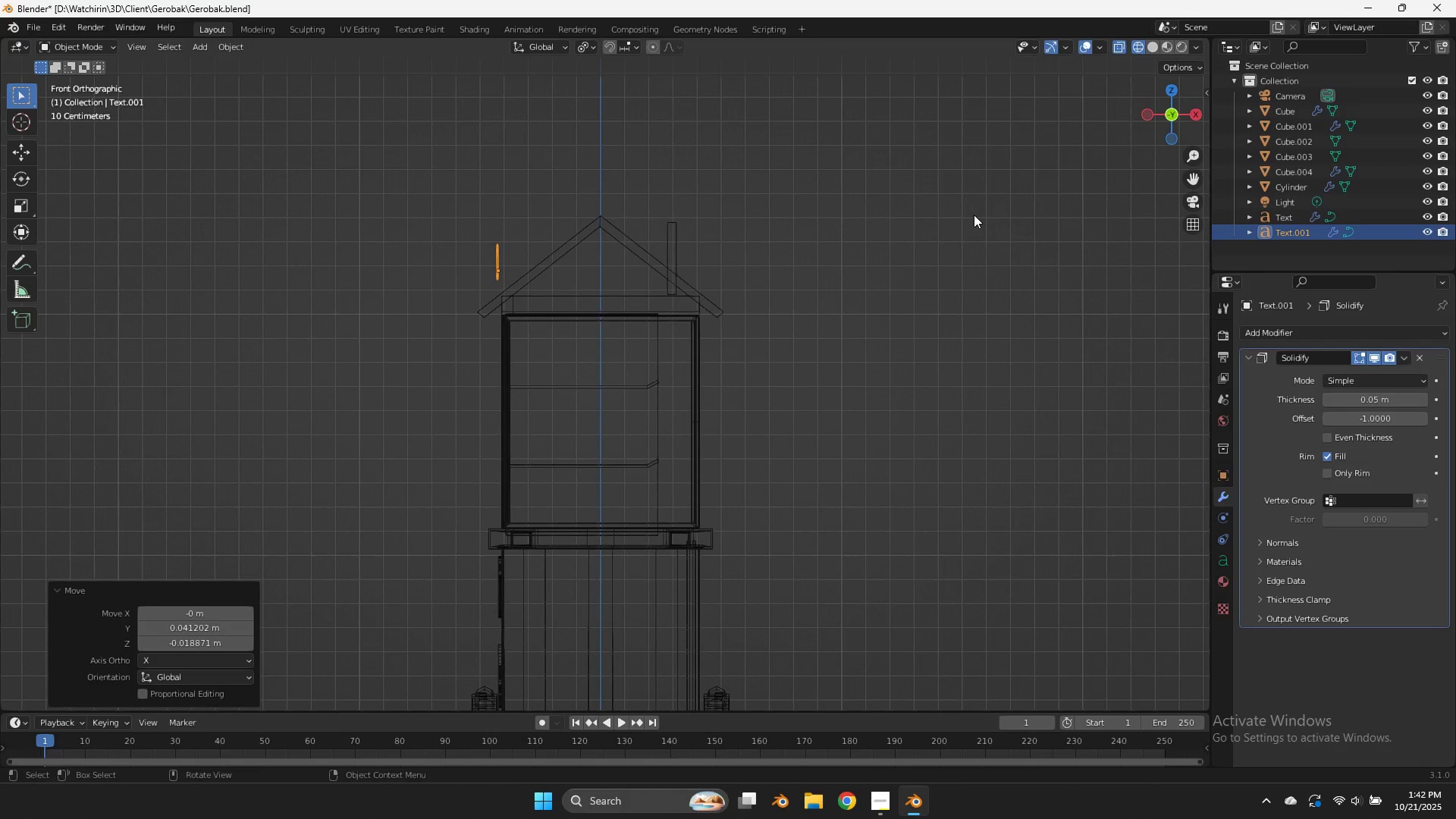 
type(zg)
 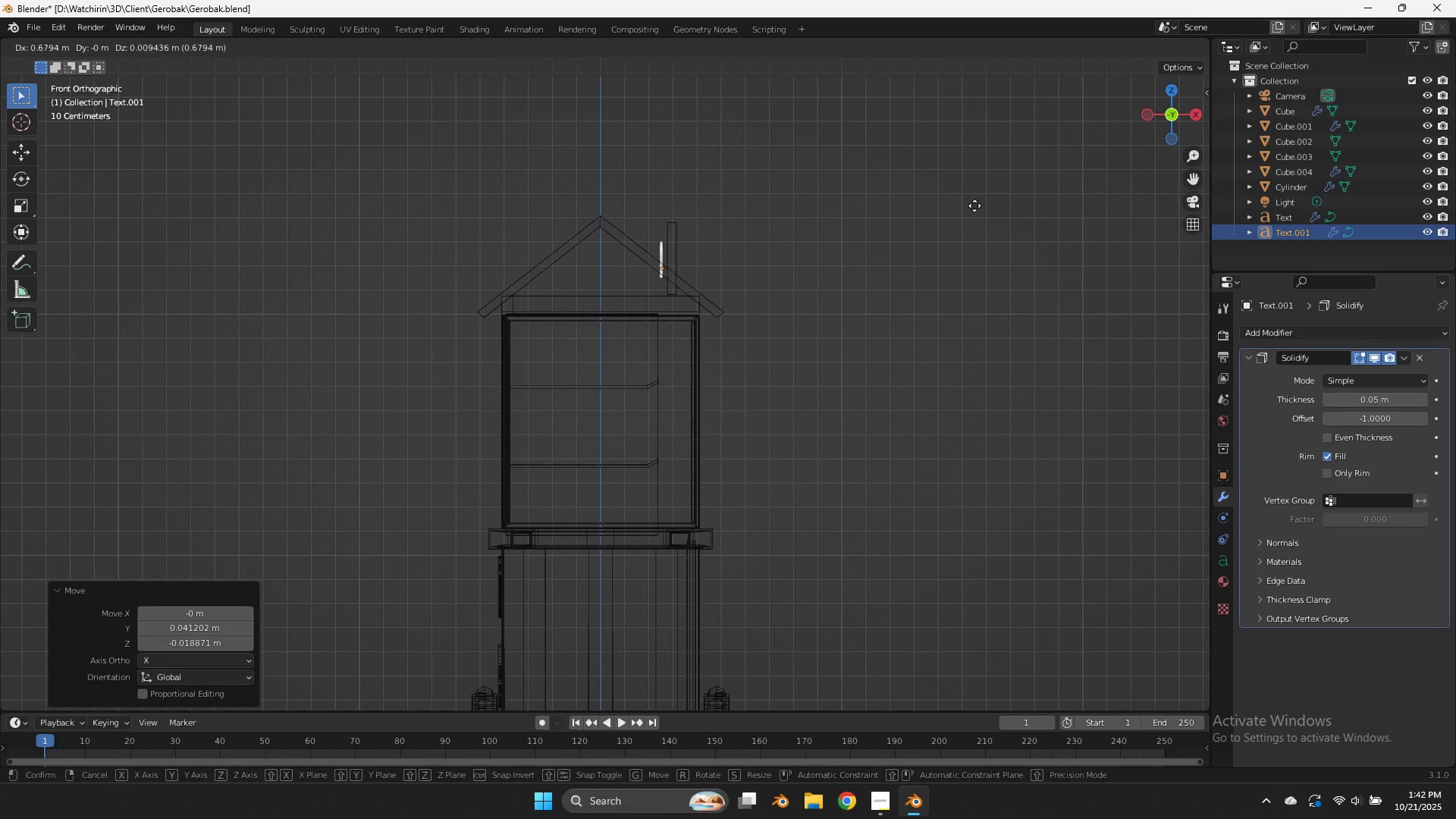 
hold_key(key=ShiftLeft, duration=1.25)
left_click([1008, 202])
 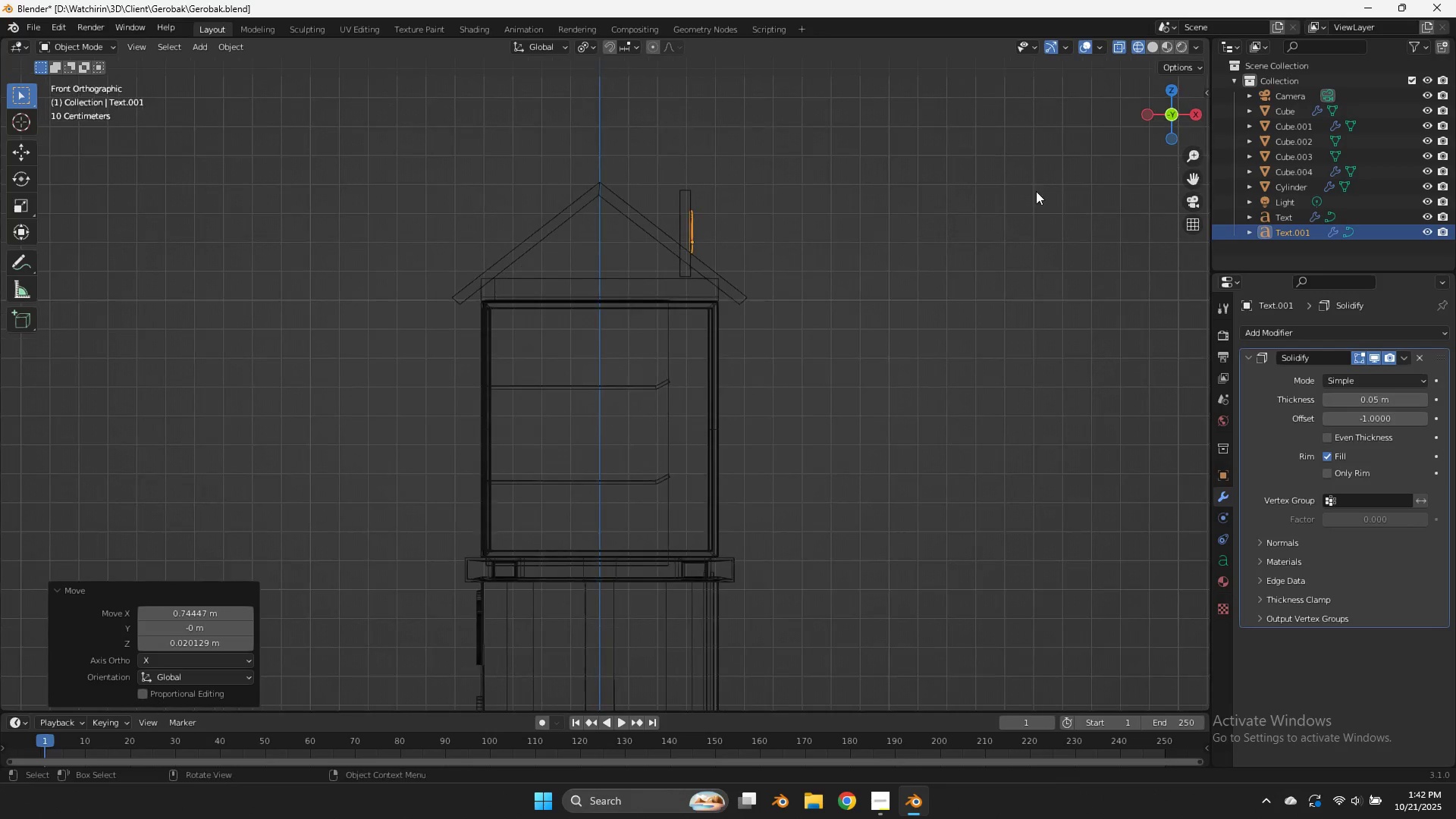 
scroll: coordinate [1035, 192], scroll_direction: up, amount: 1.0
 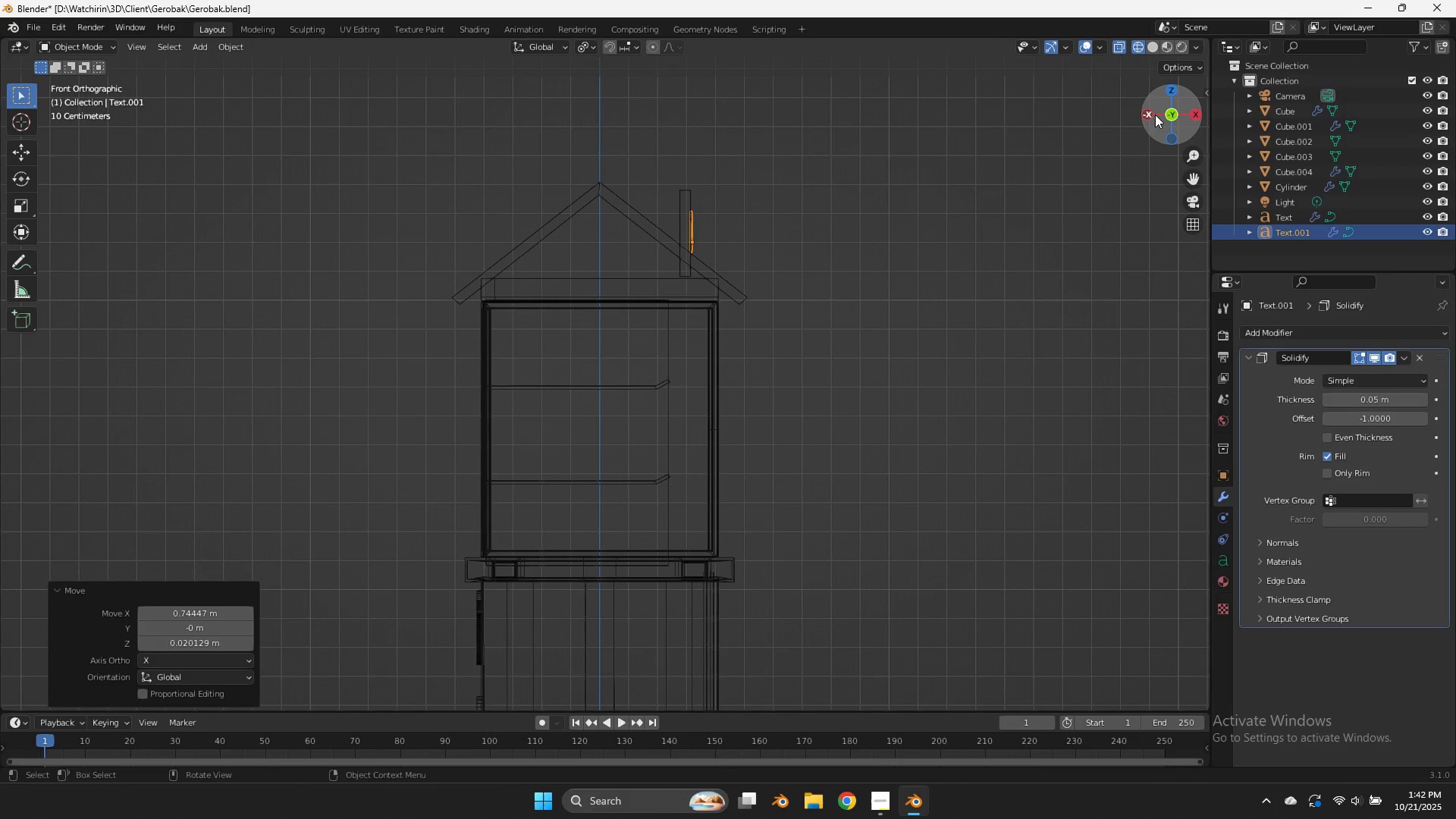 
left_click_drag(start_coordinate=[1147, 117], to_coordinate=[996, 171])
 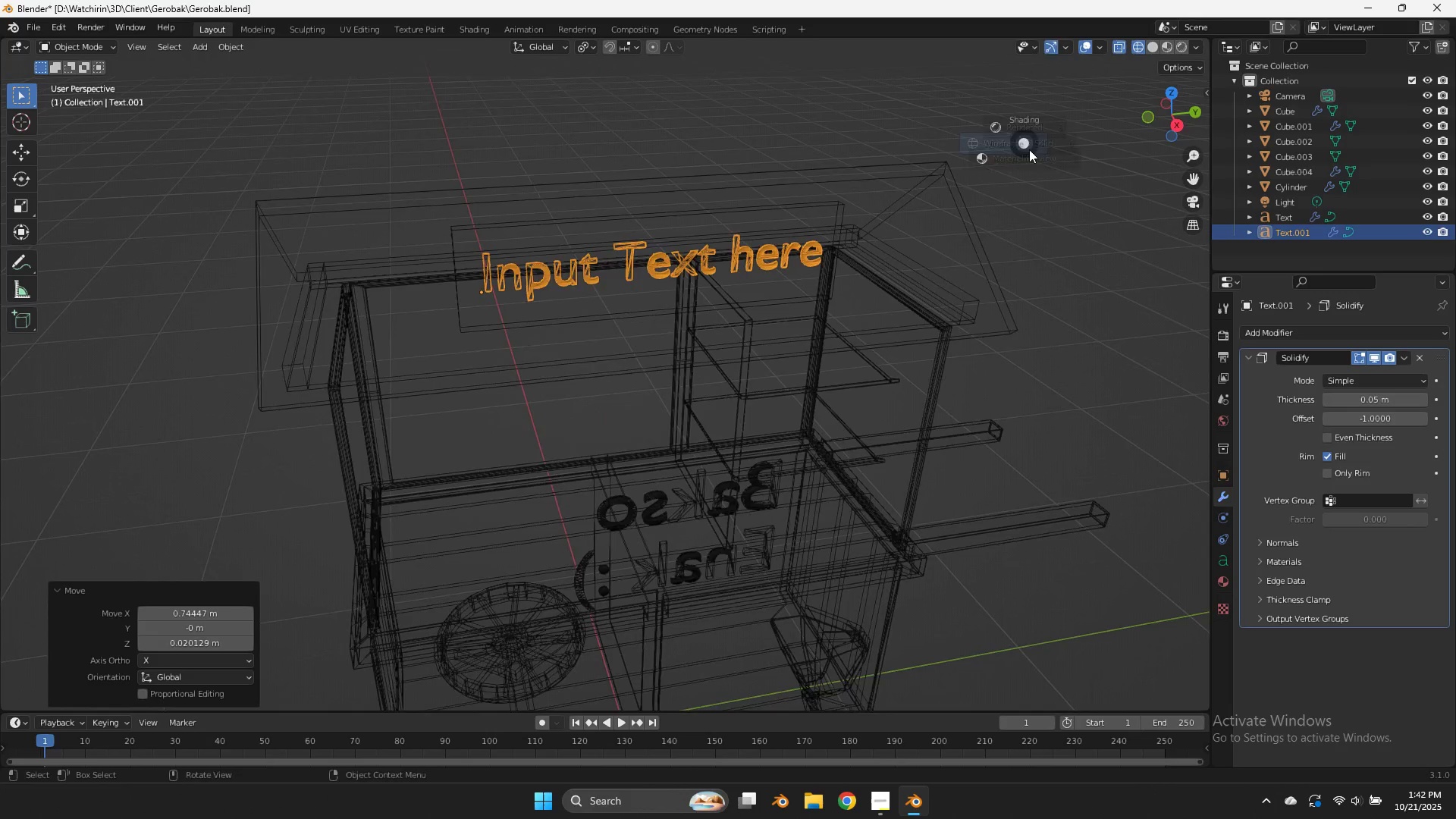 
type(zs)
key(Tab)
key(Tab)
 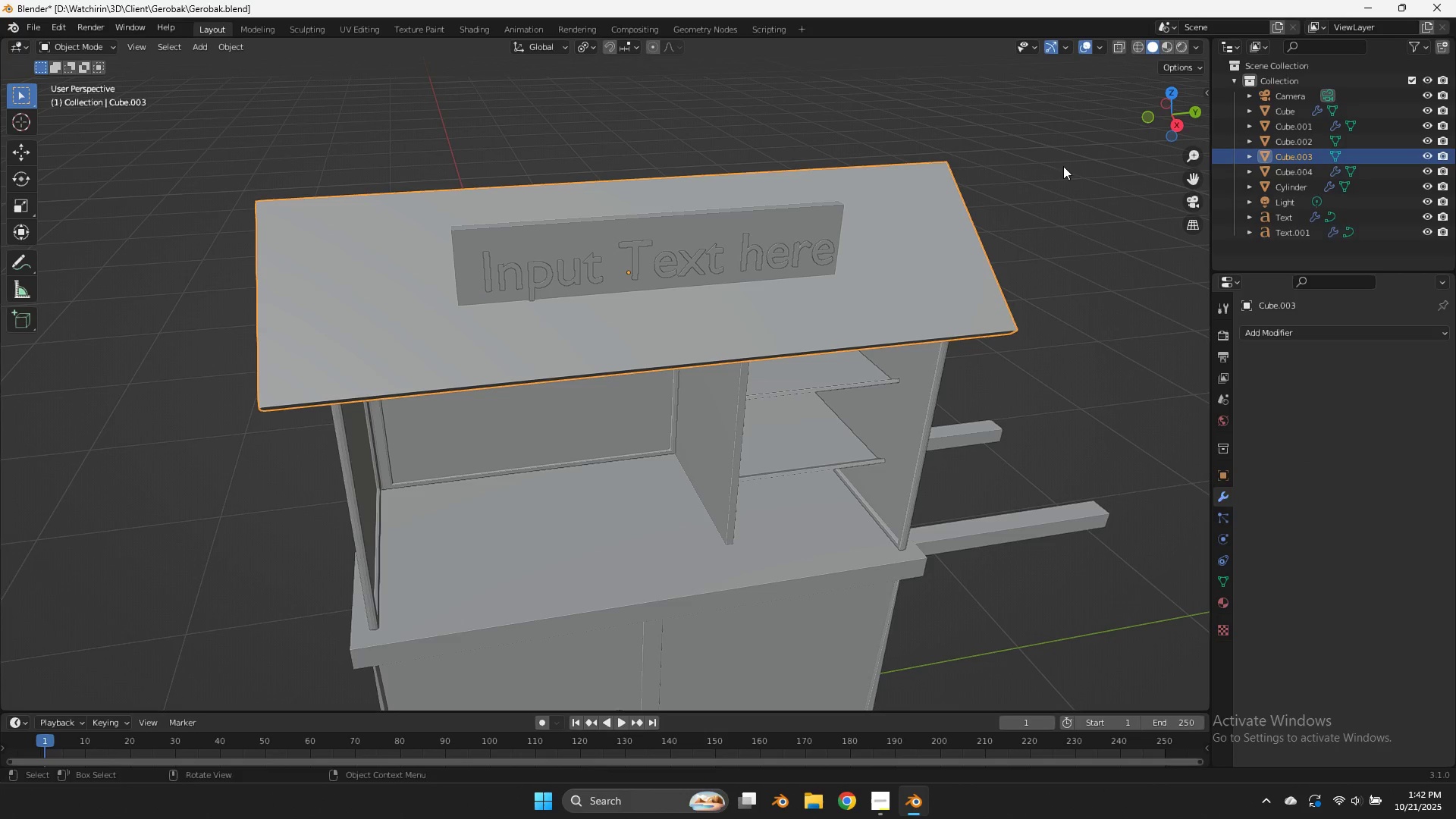 
double_click([1138, 150])
 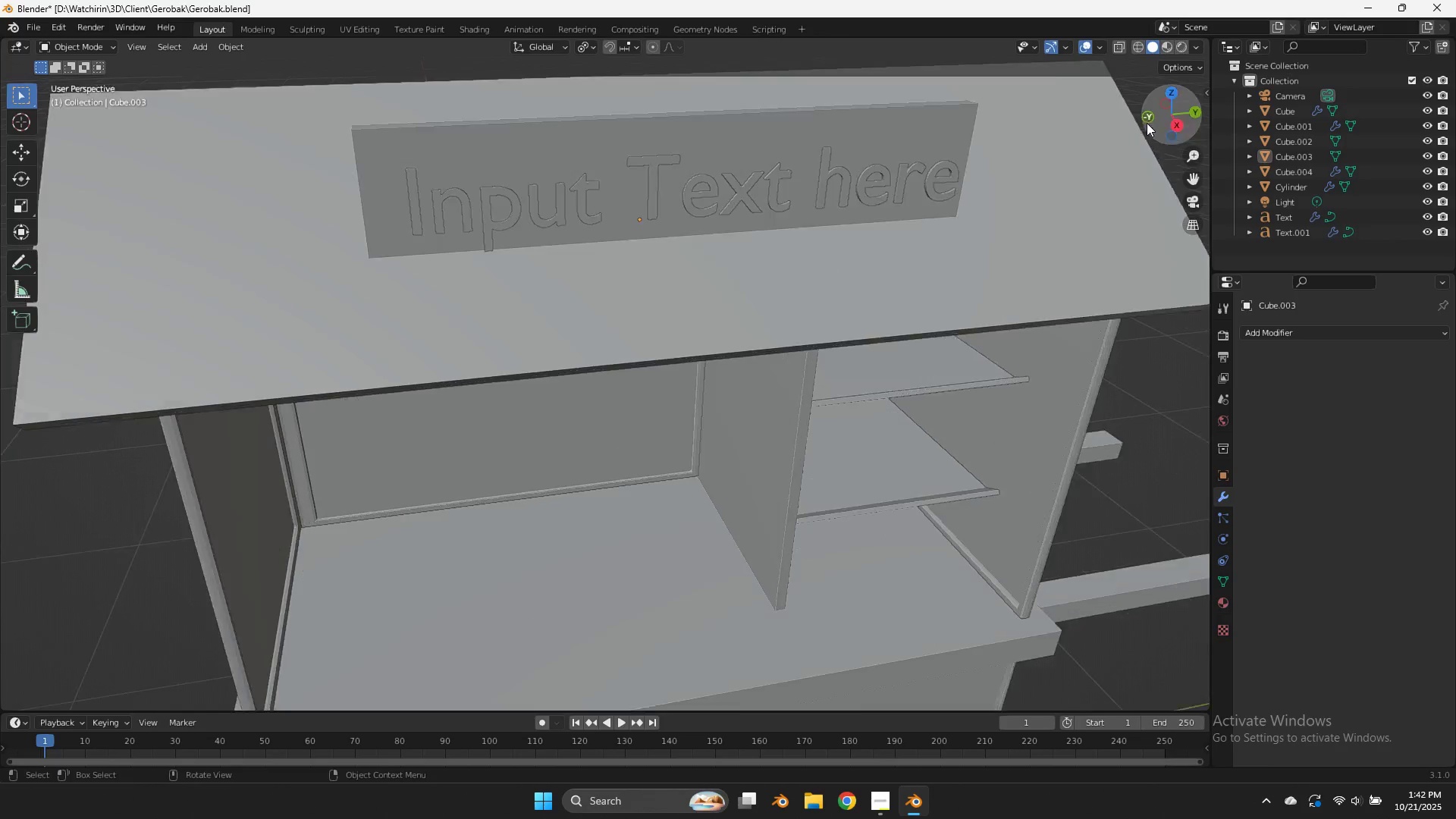 
scroll: coordinate [1147, 123], scroll_direction: up, amount: 3.0
 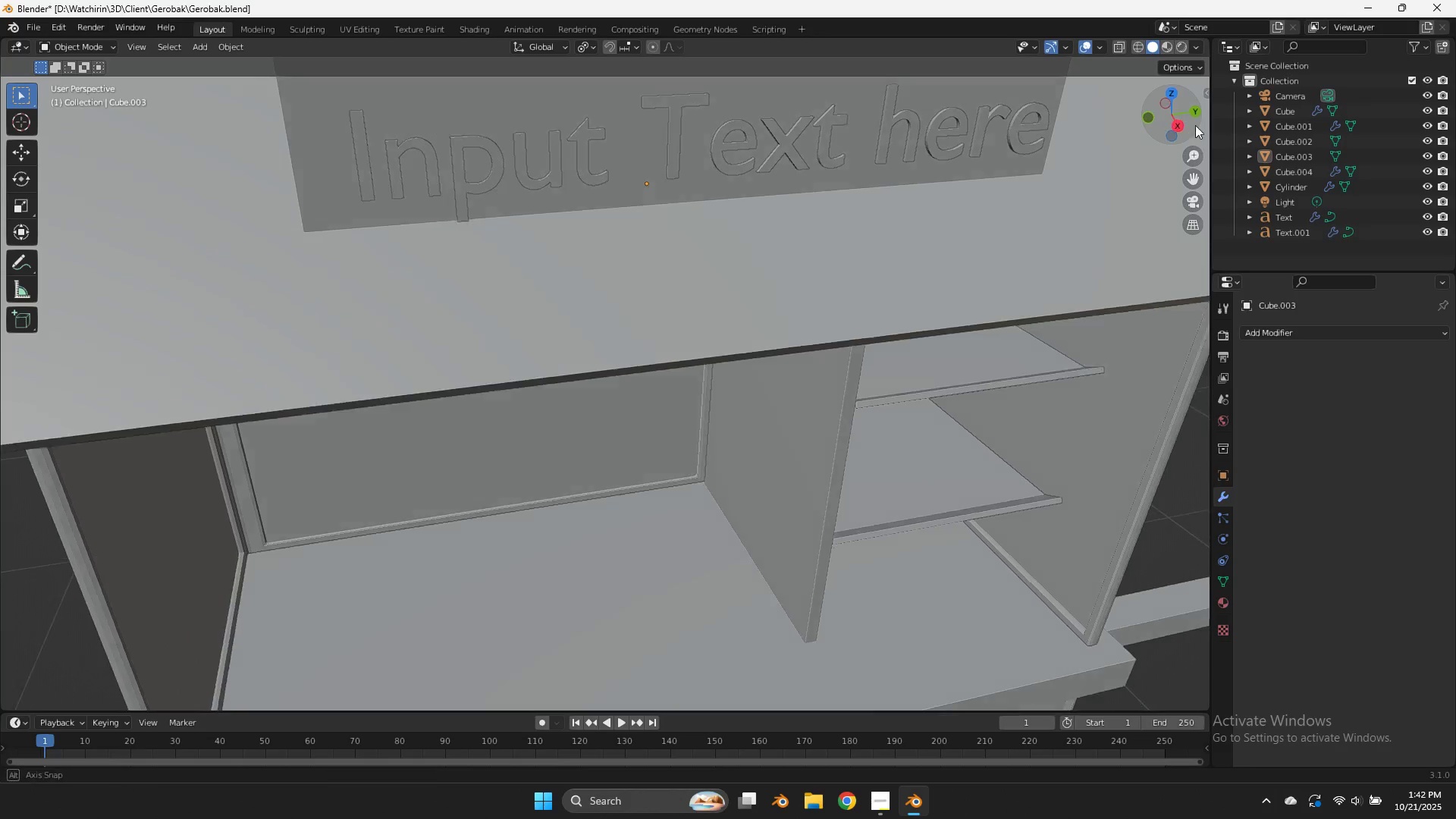 
left_click_drag(start_coordinate=[1183, 118], to_coordinate=[1176, 149])
 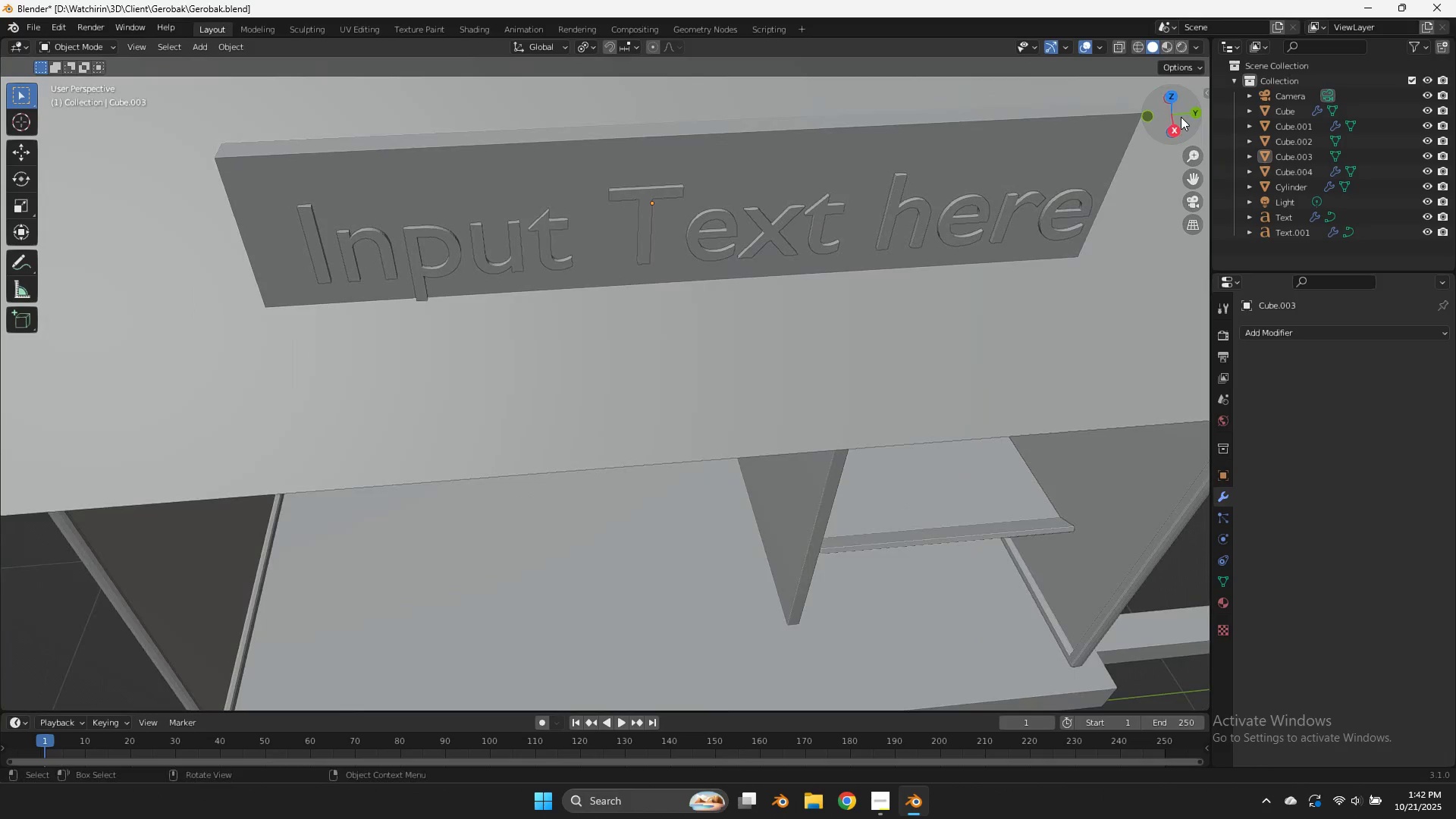 
scroll: coordinate [1181, 117], scroll_direction: down, amount: 3.0
 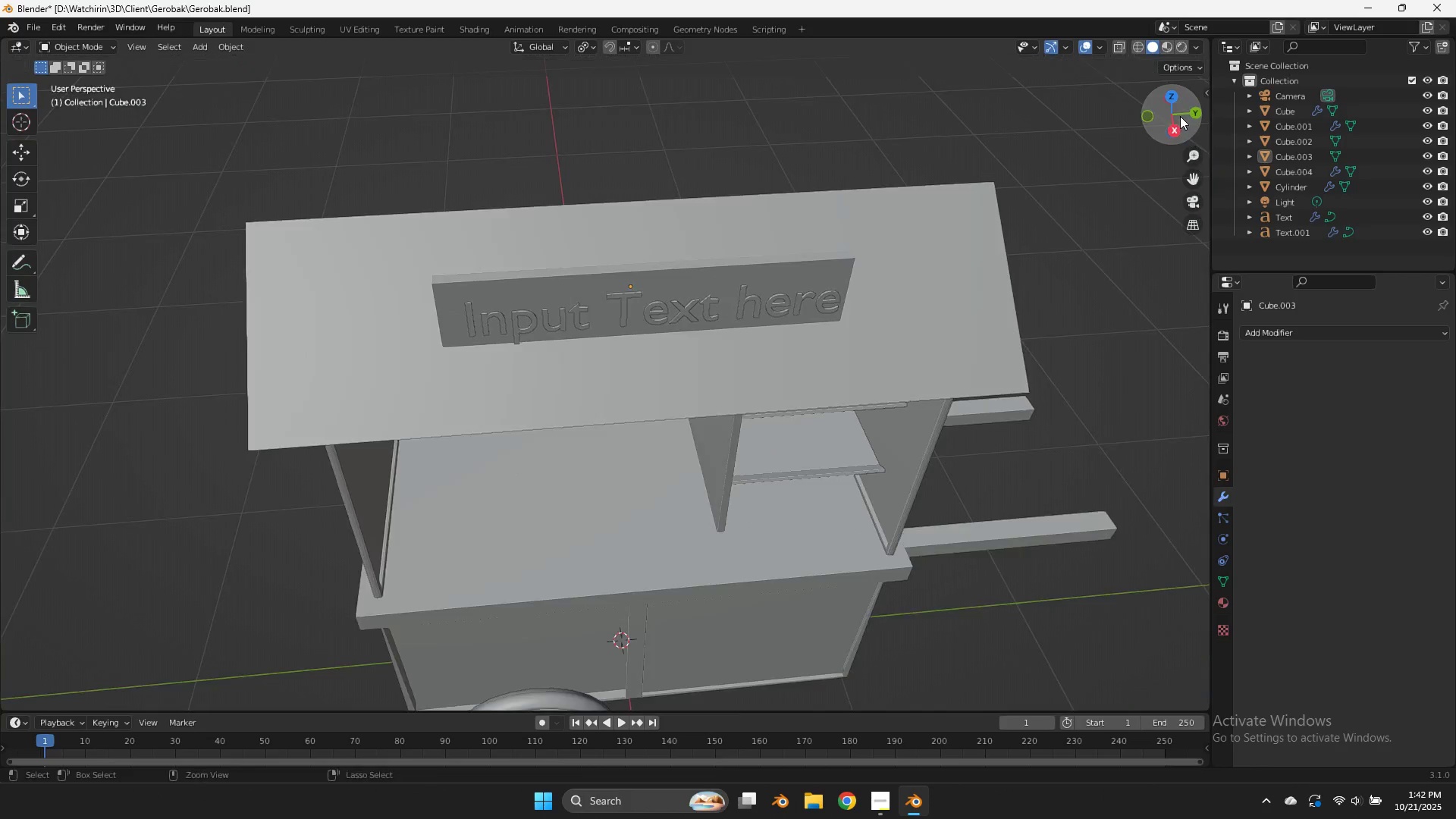 
key(Control+ControlLeft)
 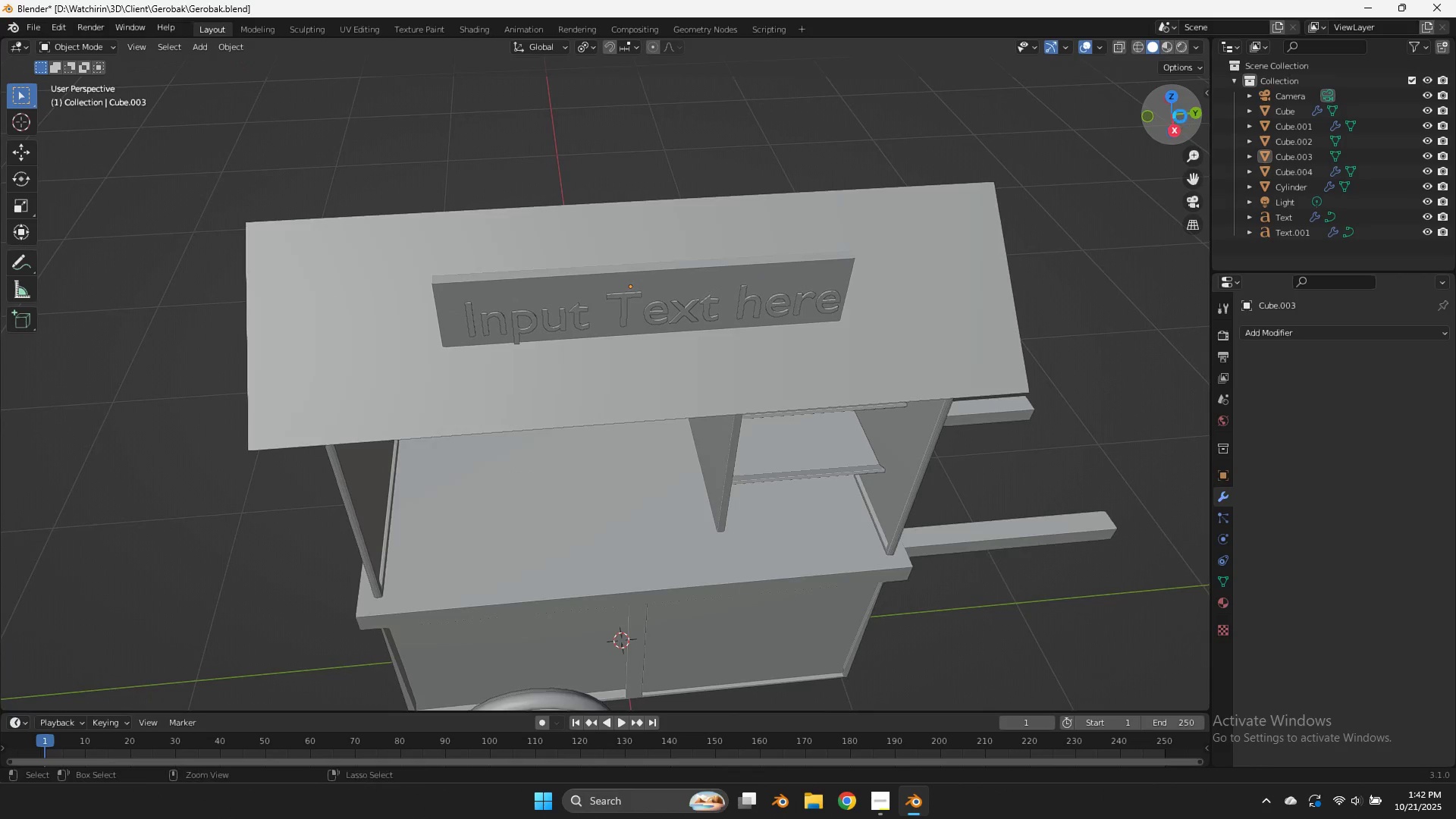 
key(Control+S)
 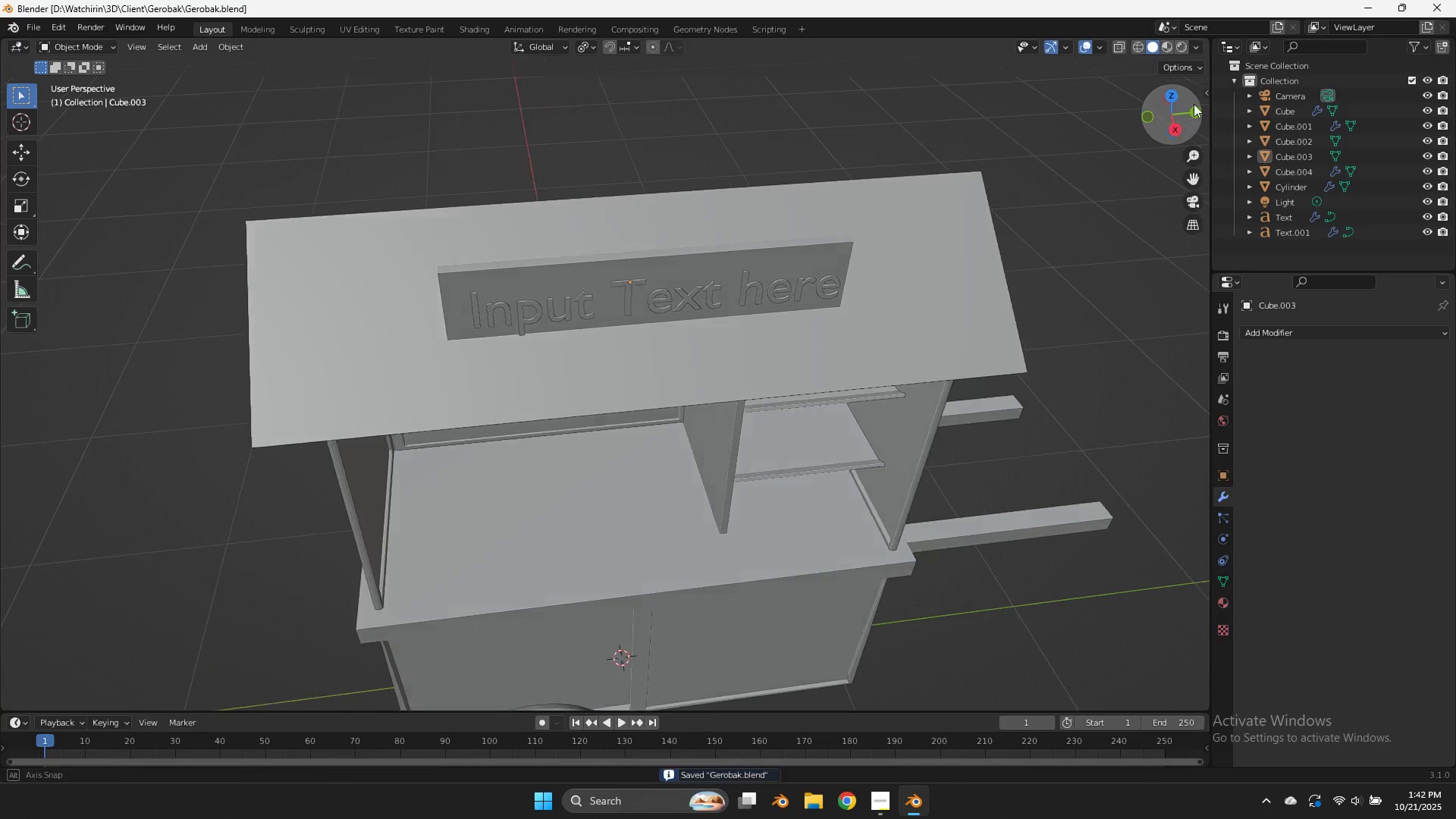 
left_click_drag(start_coordinate=[1181, 116], to_coordinate=[871, 654])
 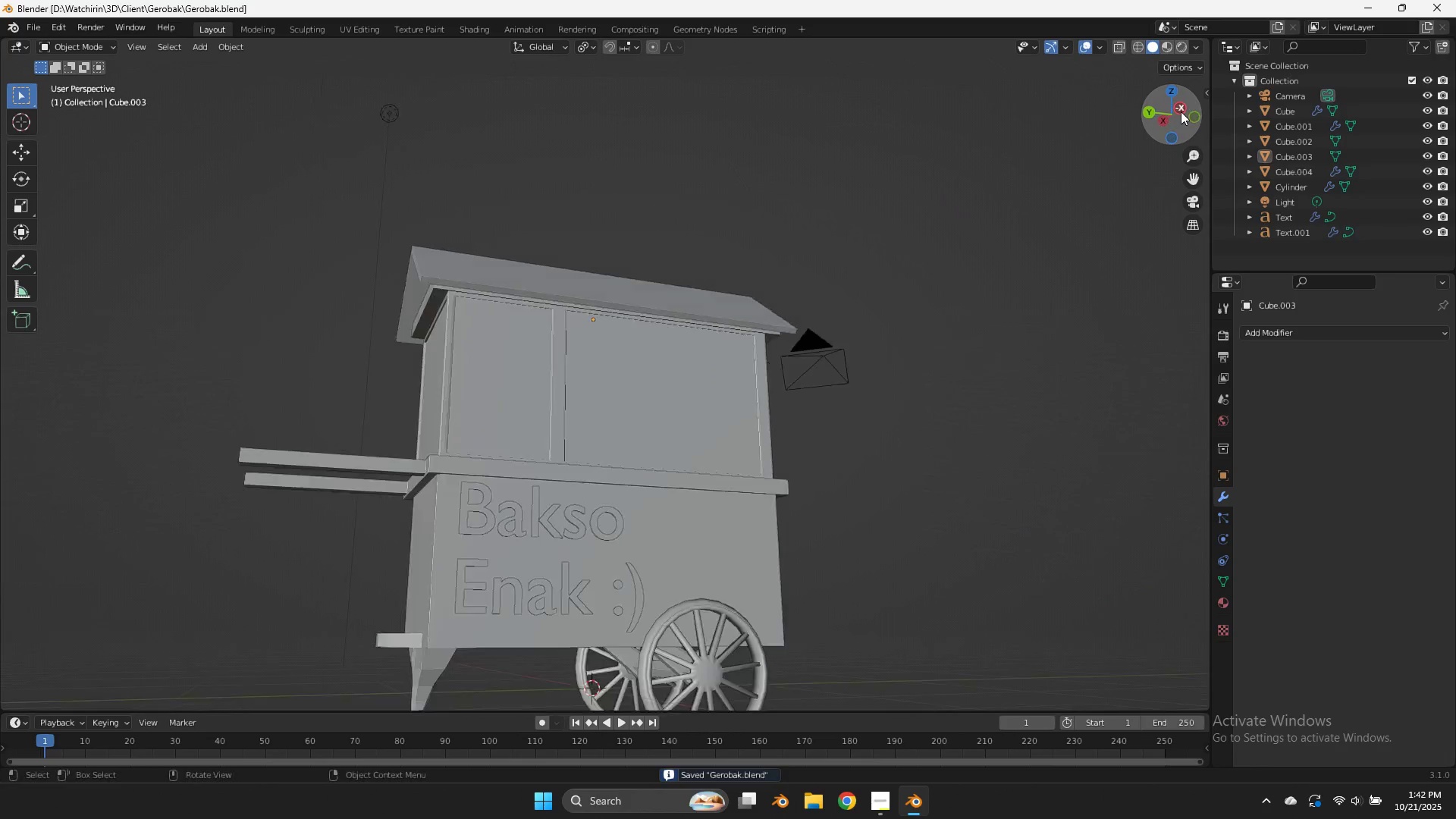 
scroll: coordinate [1181, 111], scroll_direction: up, amount: 2.0
 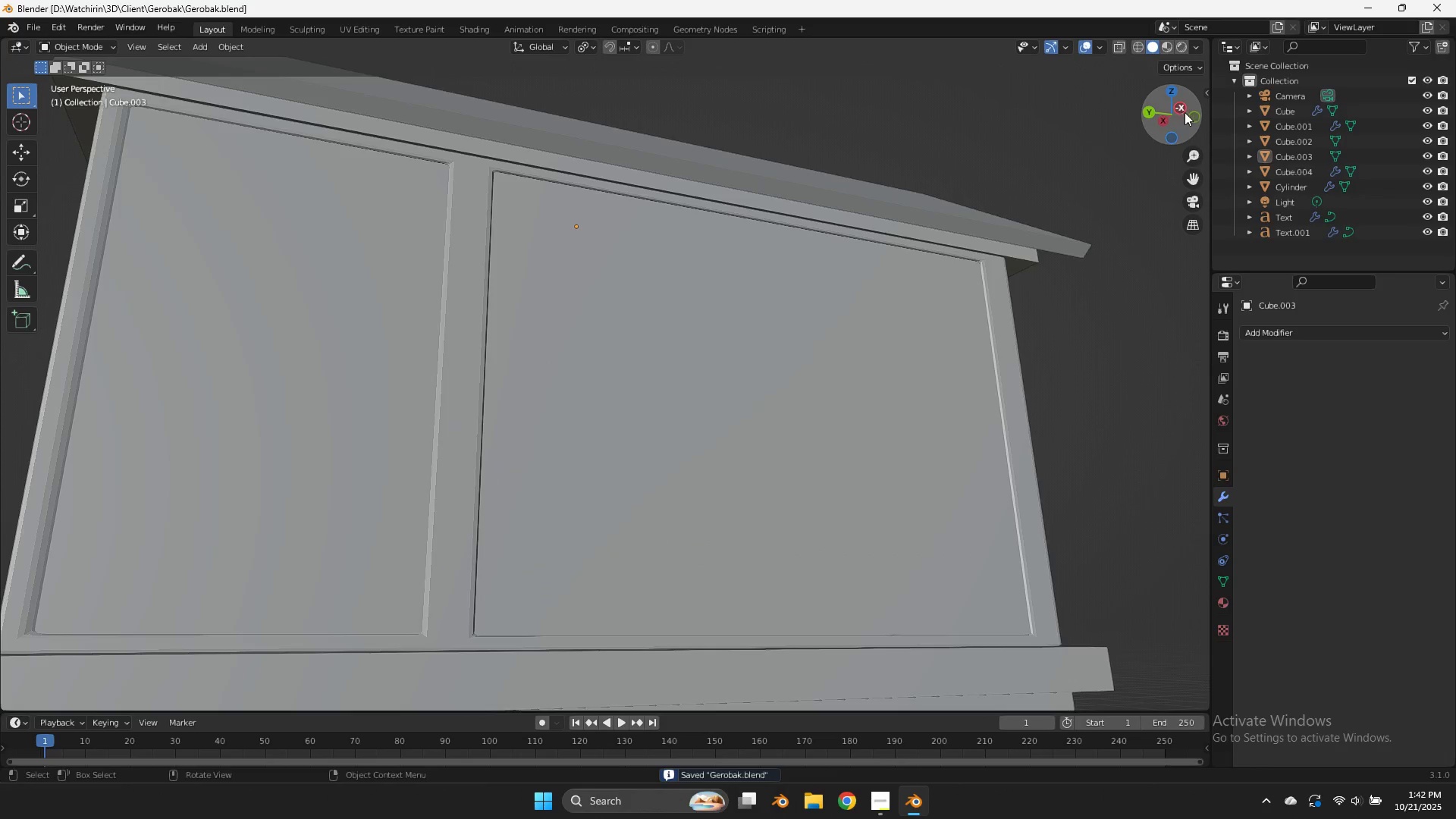 
left_click_drag(start_coordinate=[1182, 111], to_coordinate=[278, 190])
 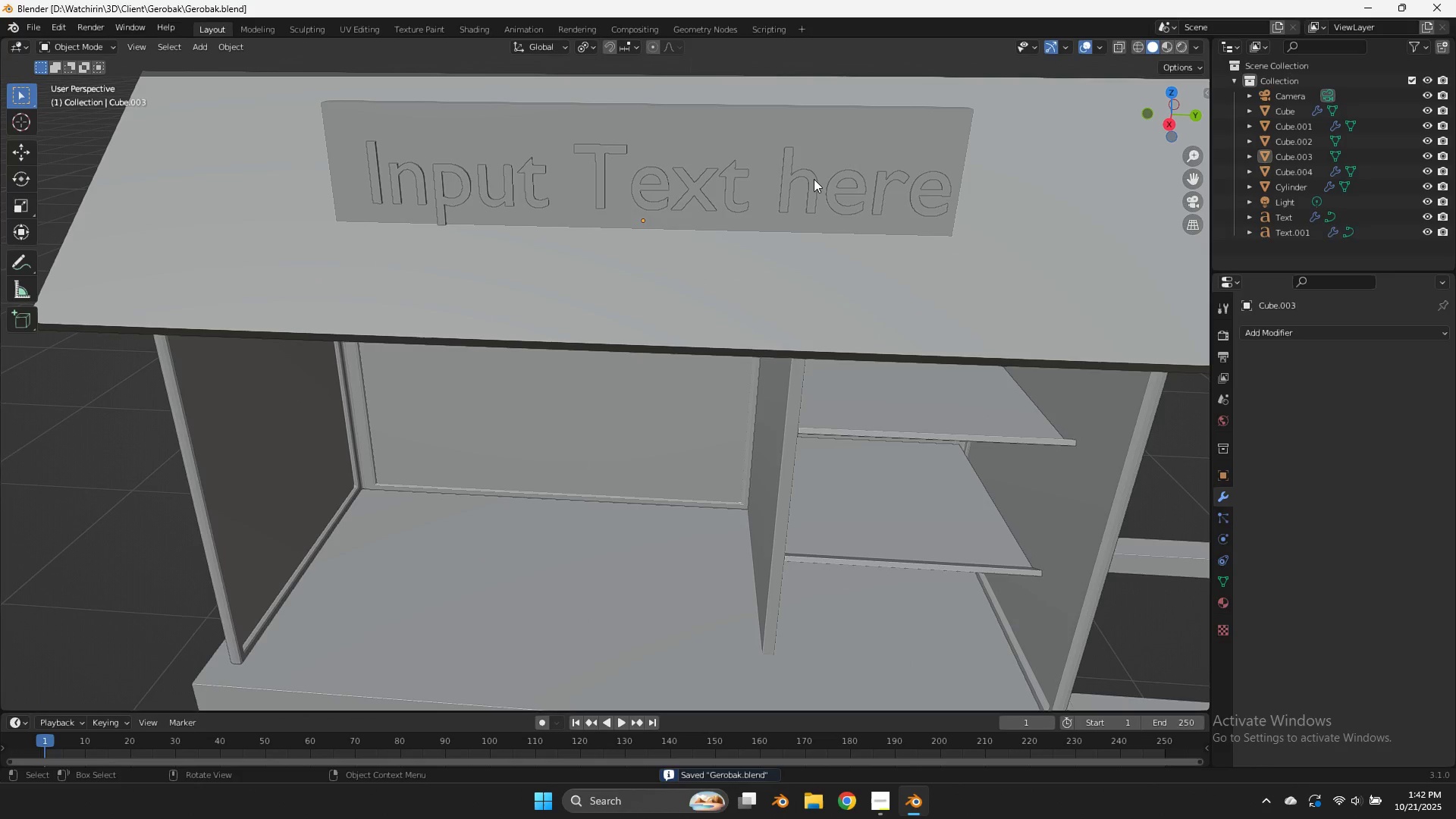 
left_click([814, 179])
 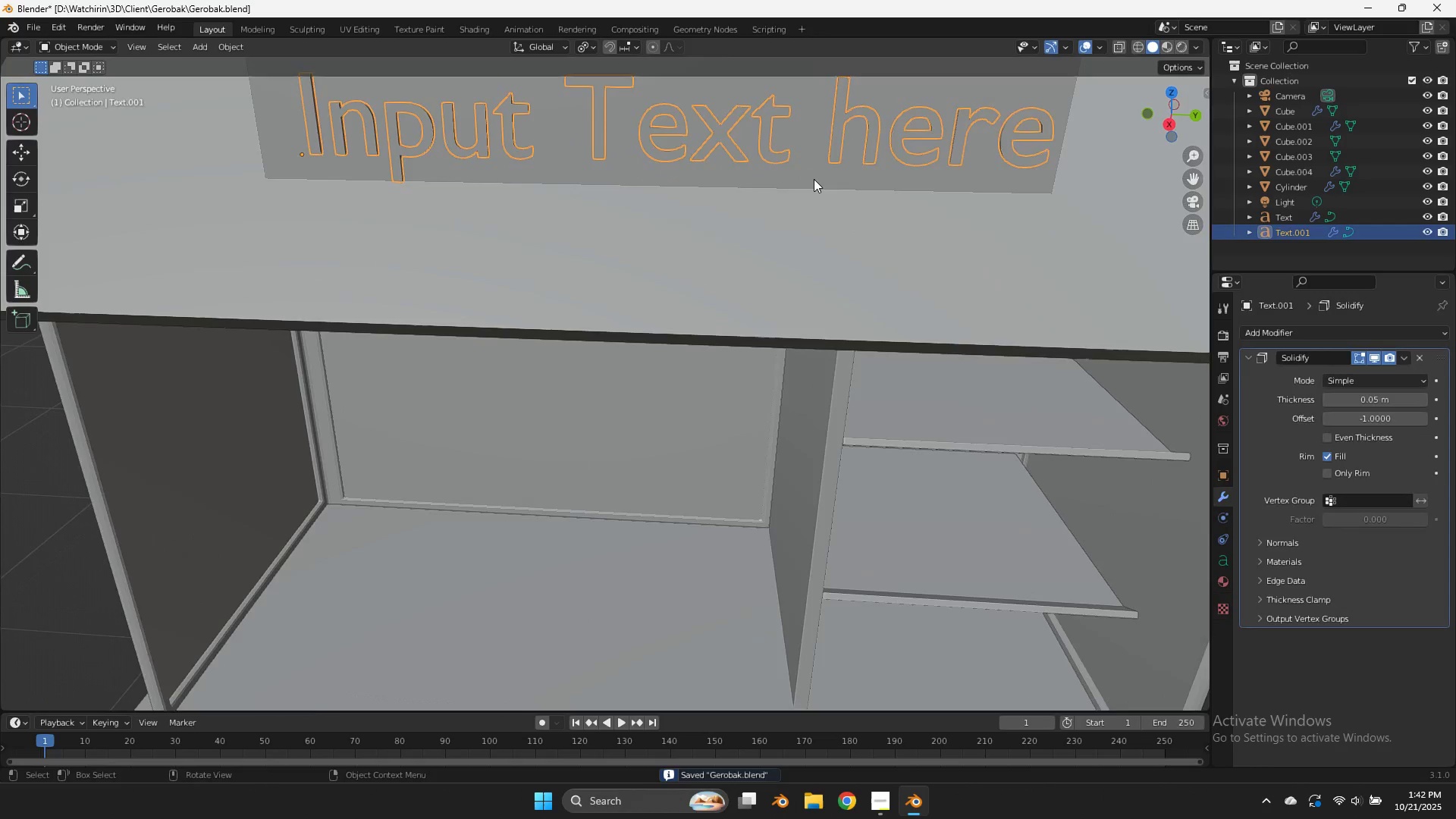 
scroll: coordinate [844, 196], scroll_direction: down, amount: 4.0